 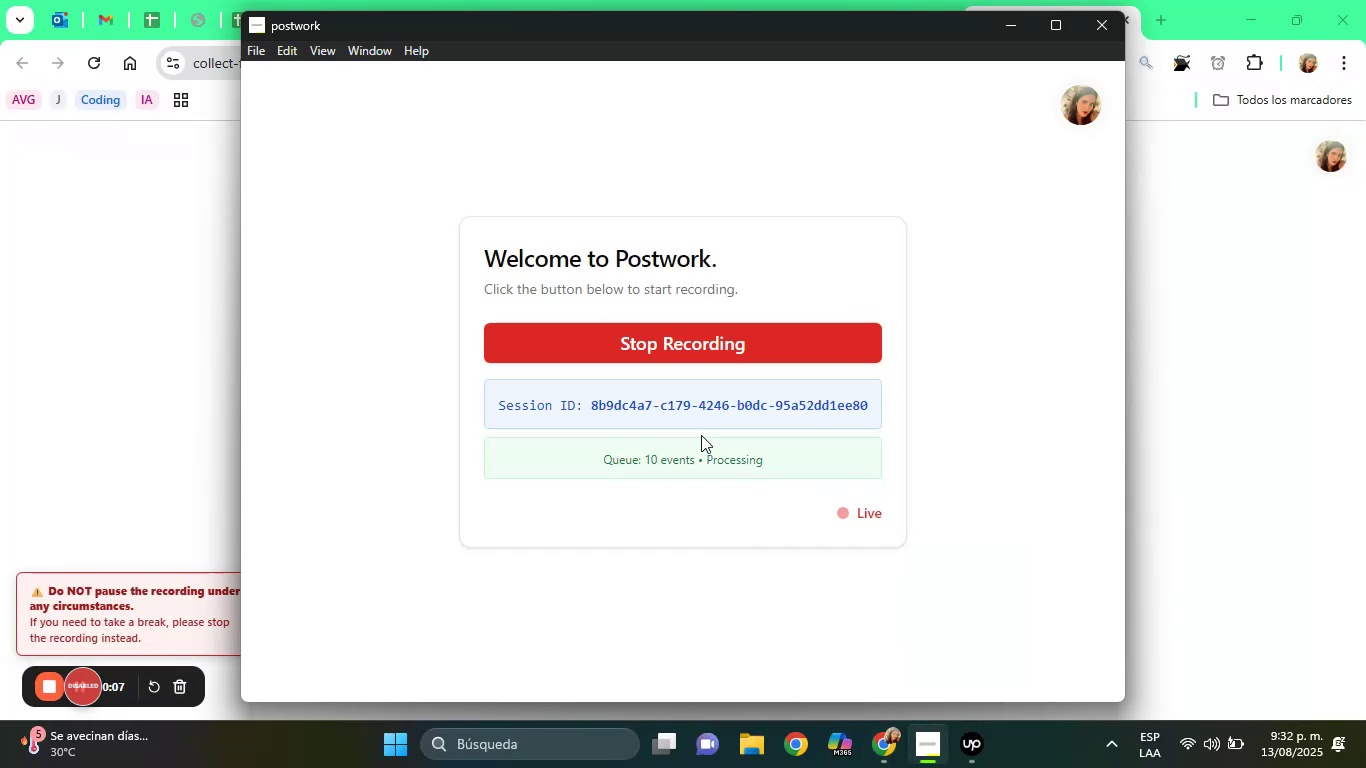 
left_click([1318, 372])
 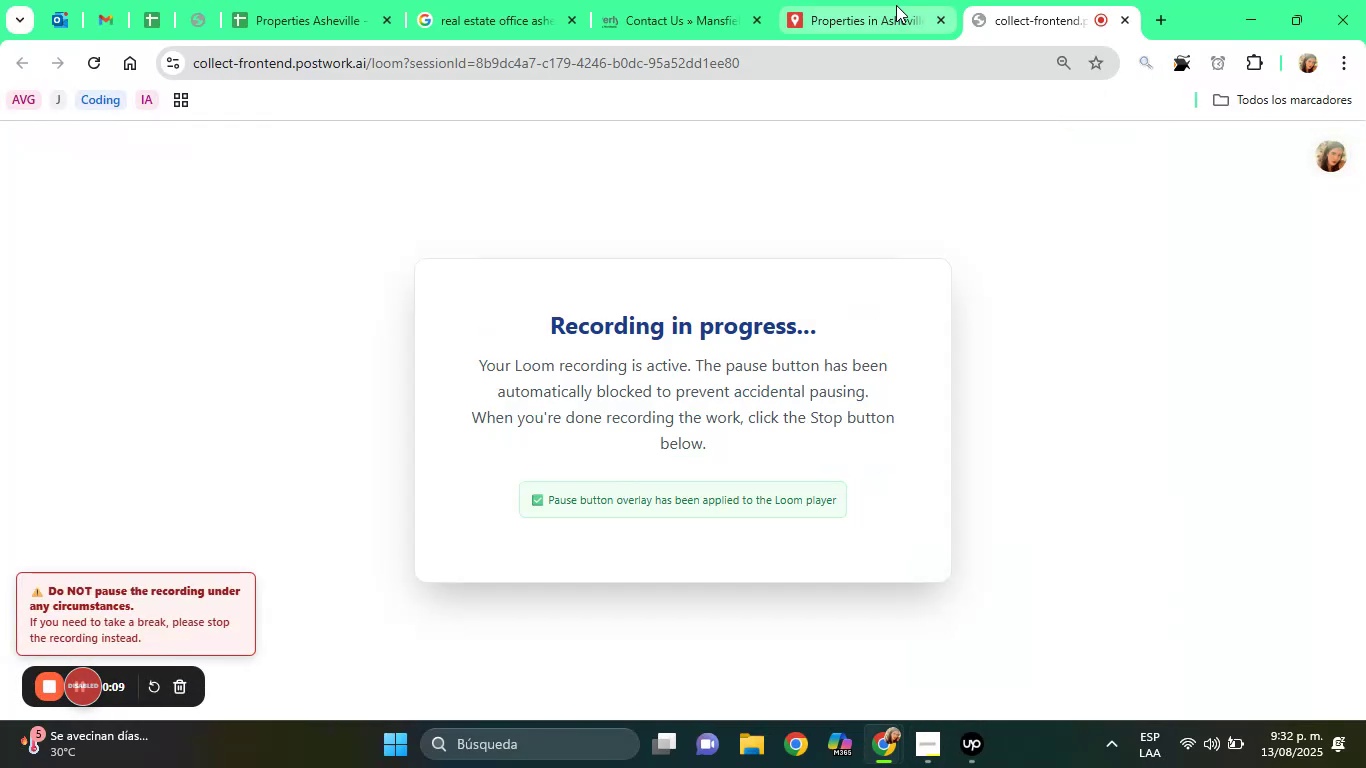 
left_click([896, 5])
 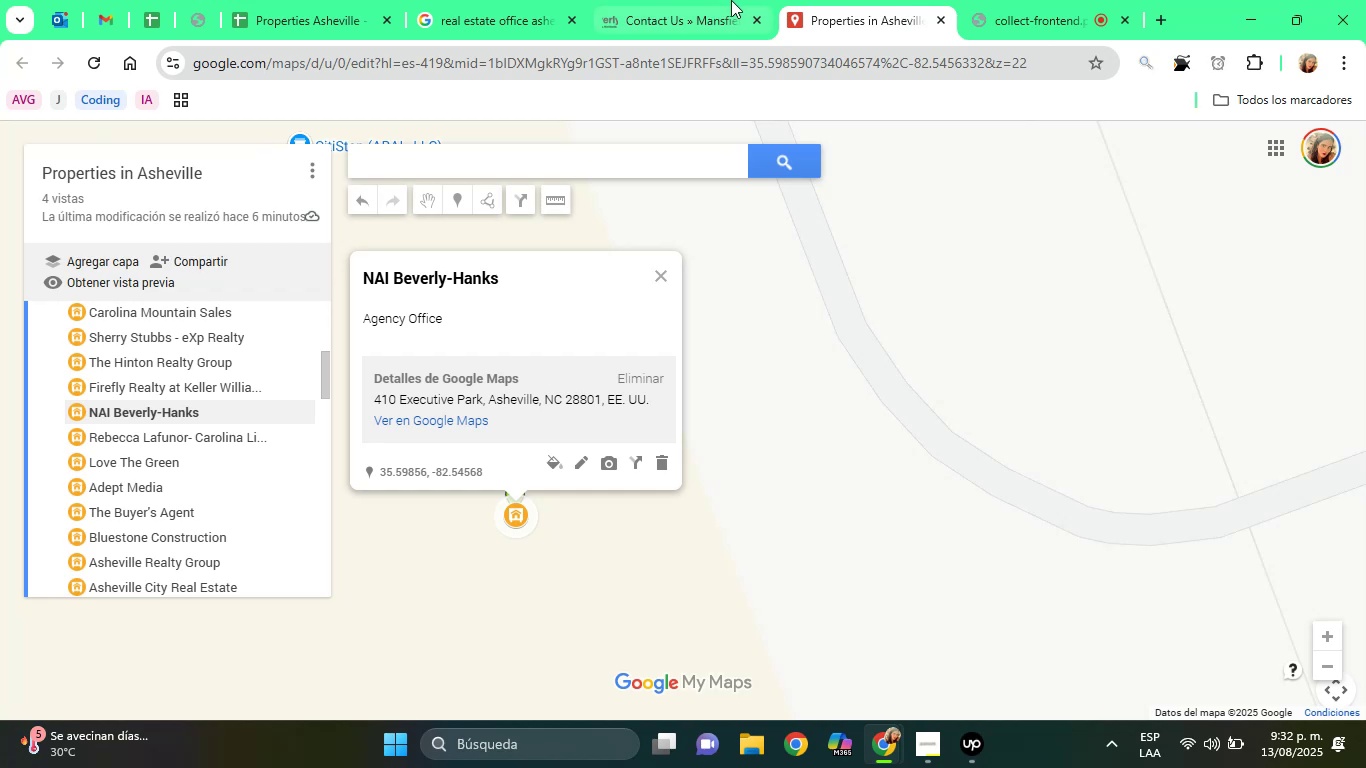 
left_click([731, 0])
 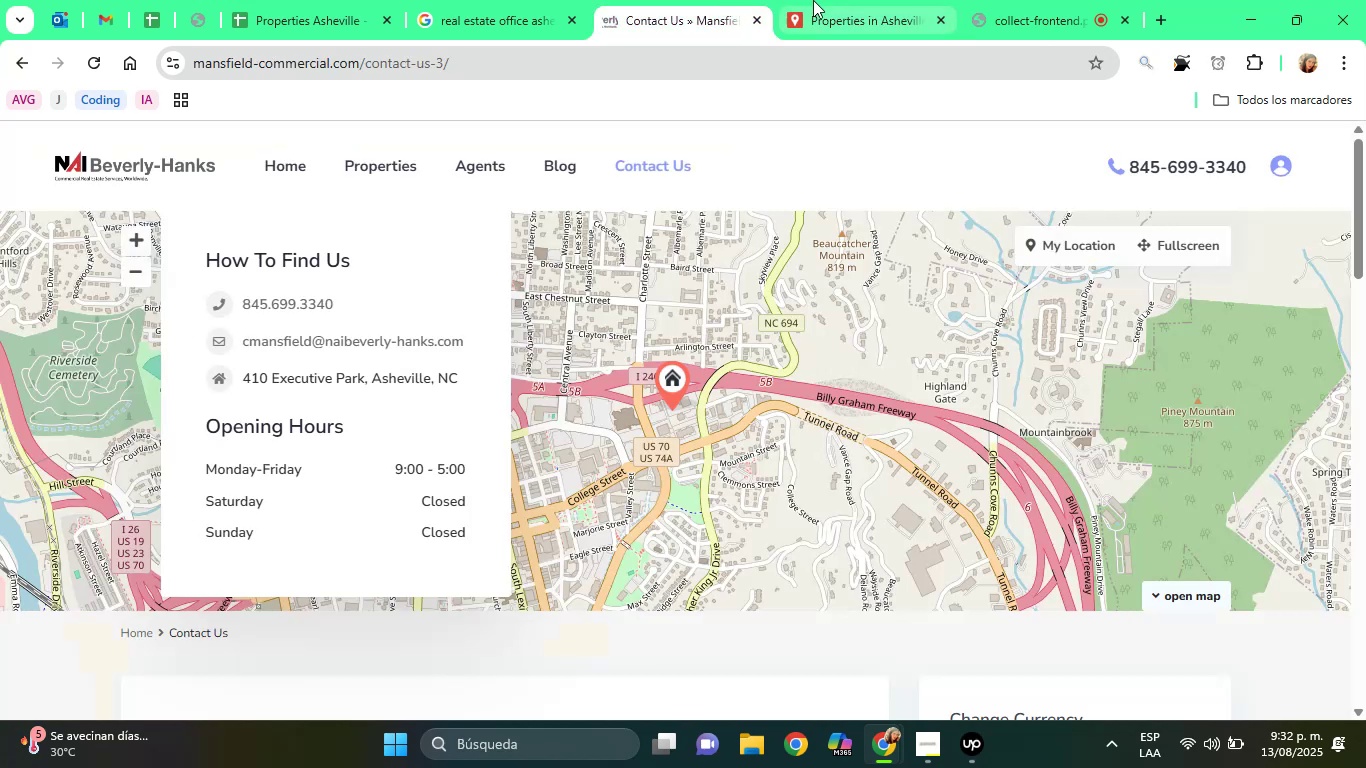 
left_click([818, 0])
 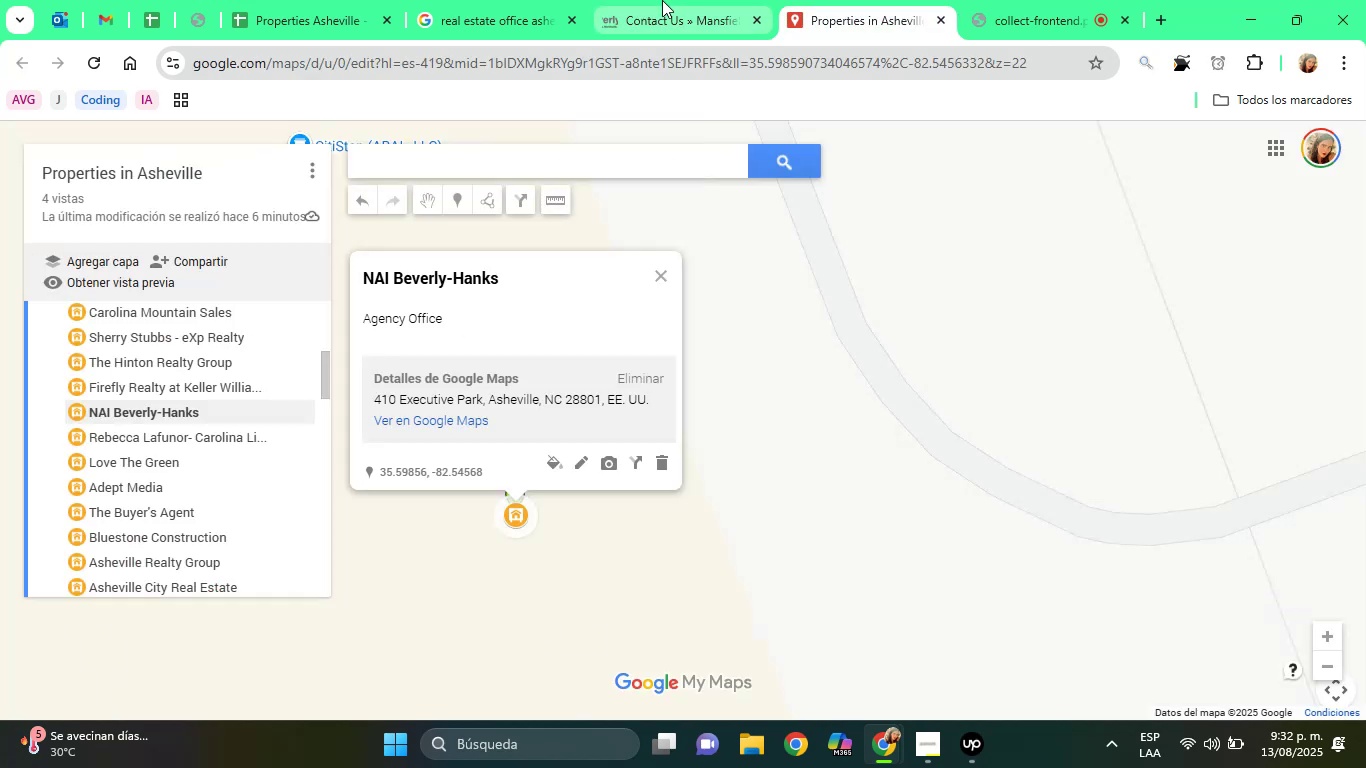 
left_click([662, 0])
 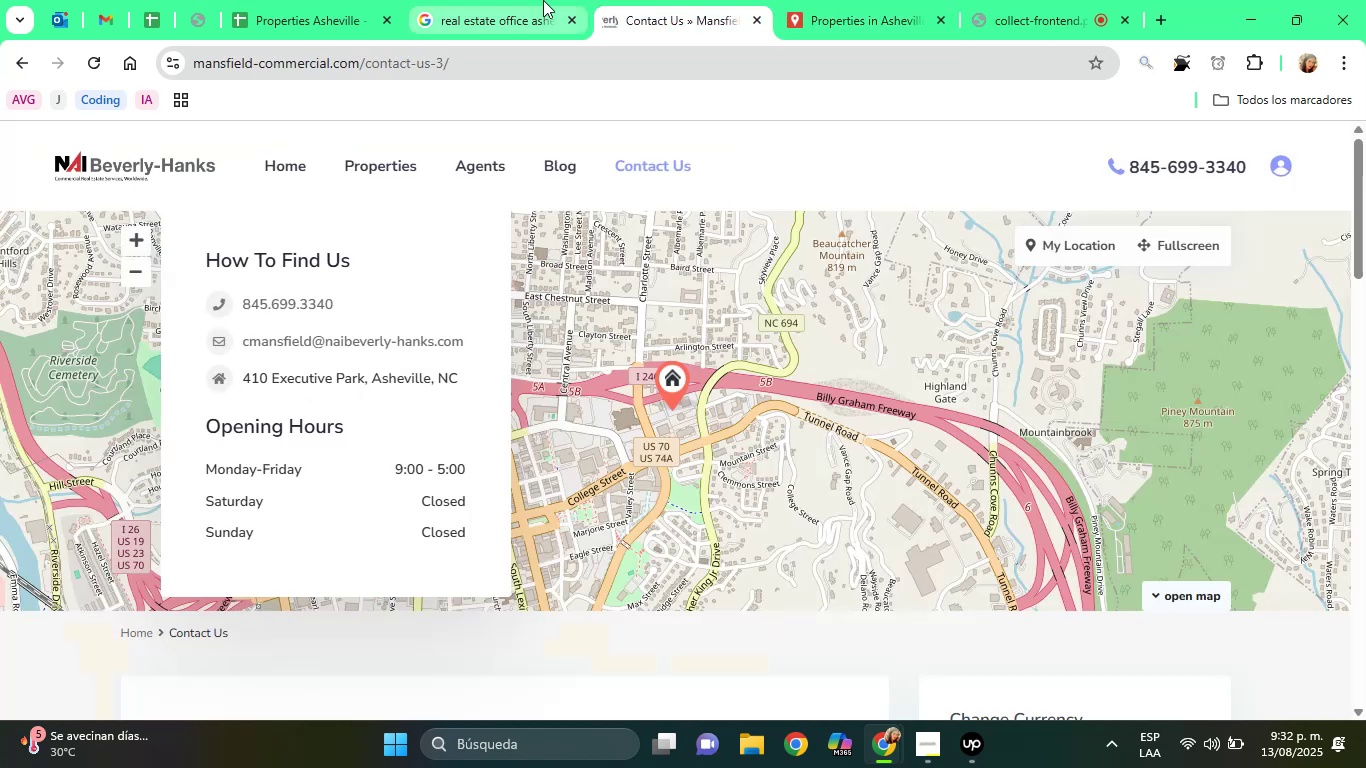 
left_click([543, 0])
 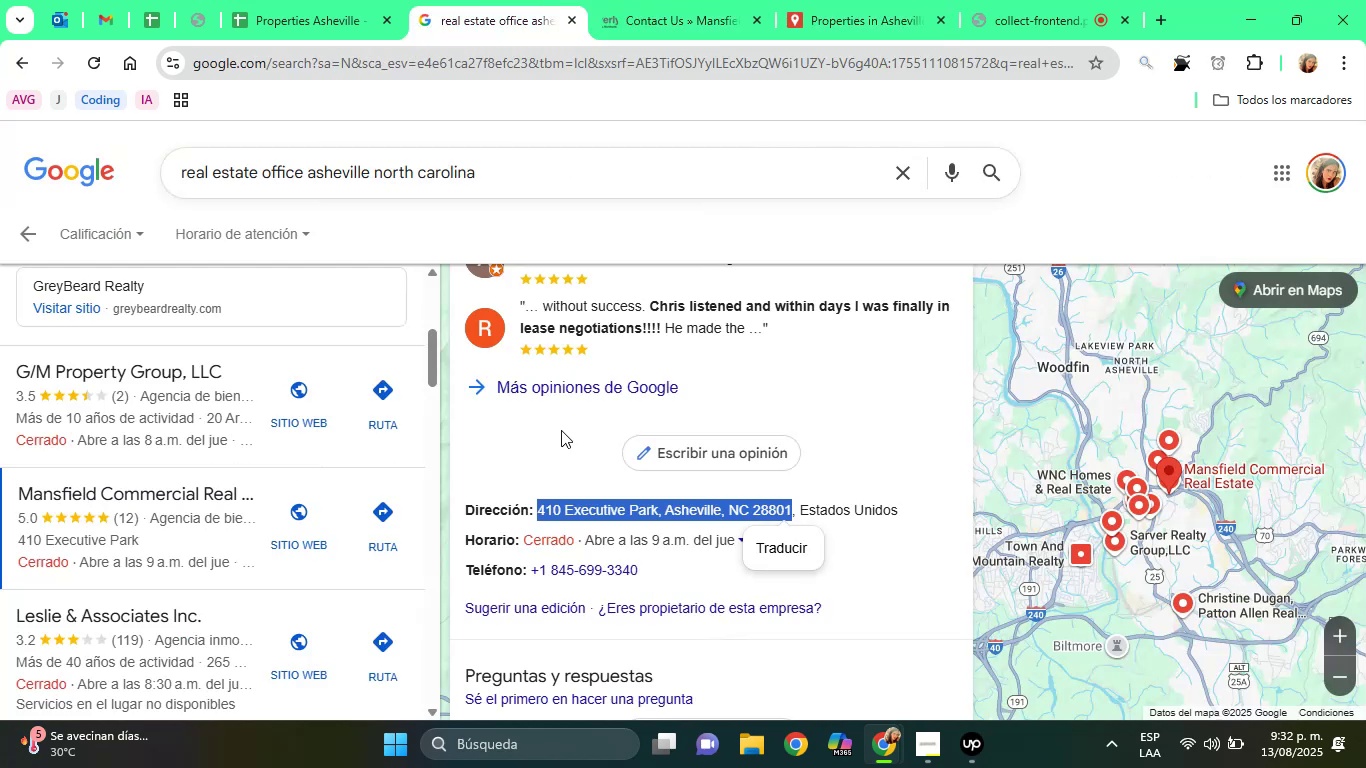 
left_click([550, 434])
 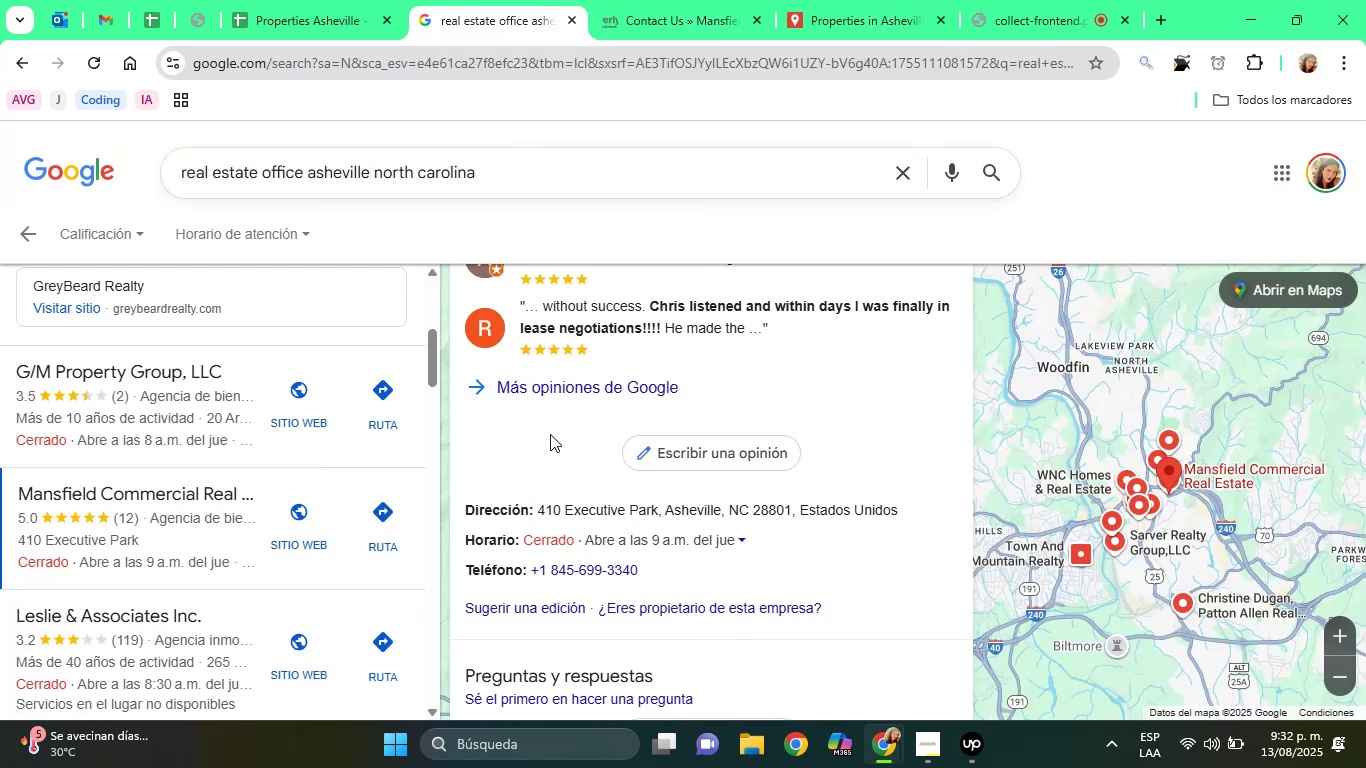 
hold_key(key=ArrowUp, duration=1.32)
 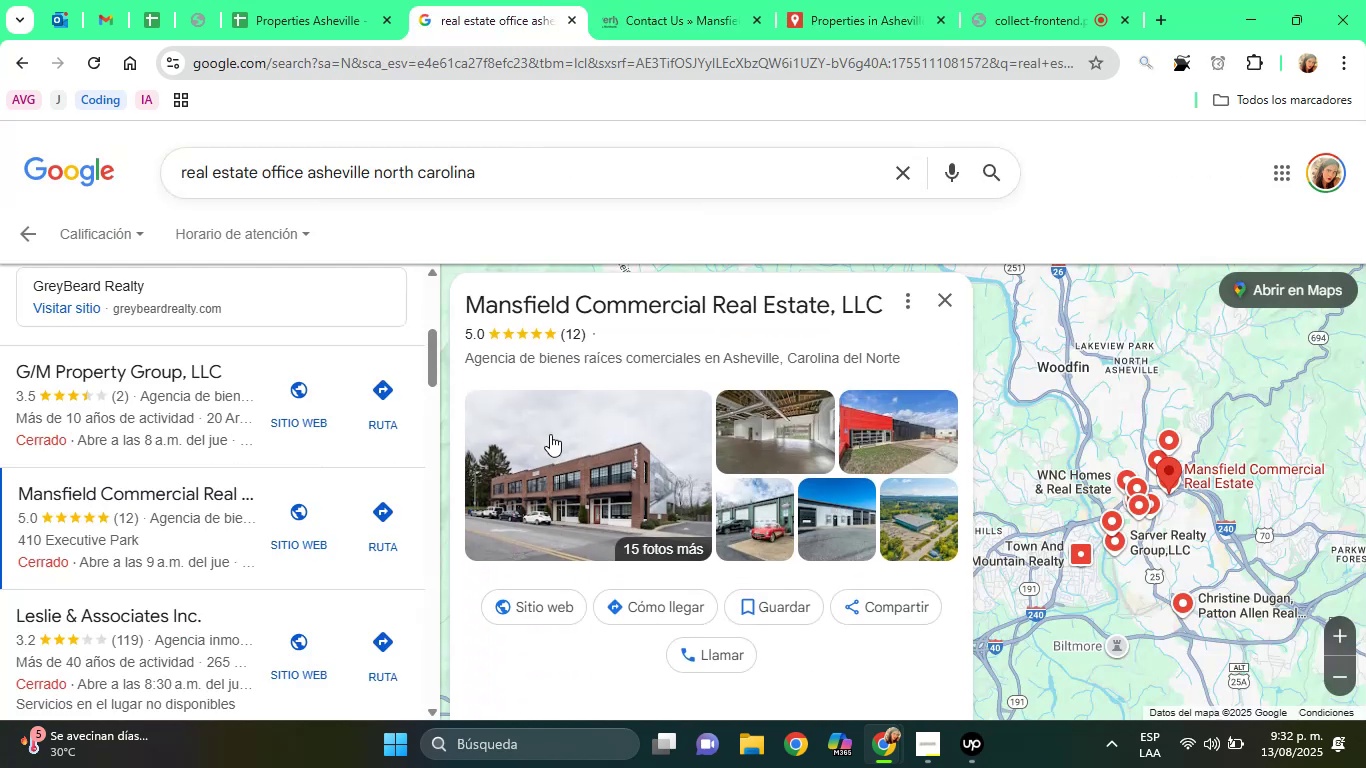 
hold_key(key=ArrowDown, duration=0.94)
 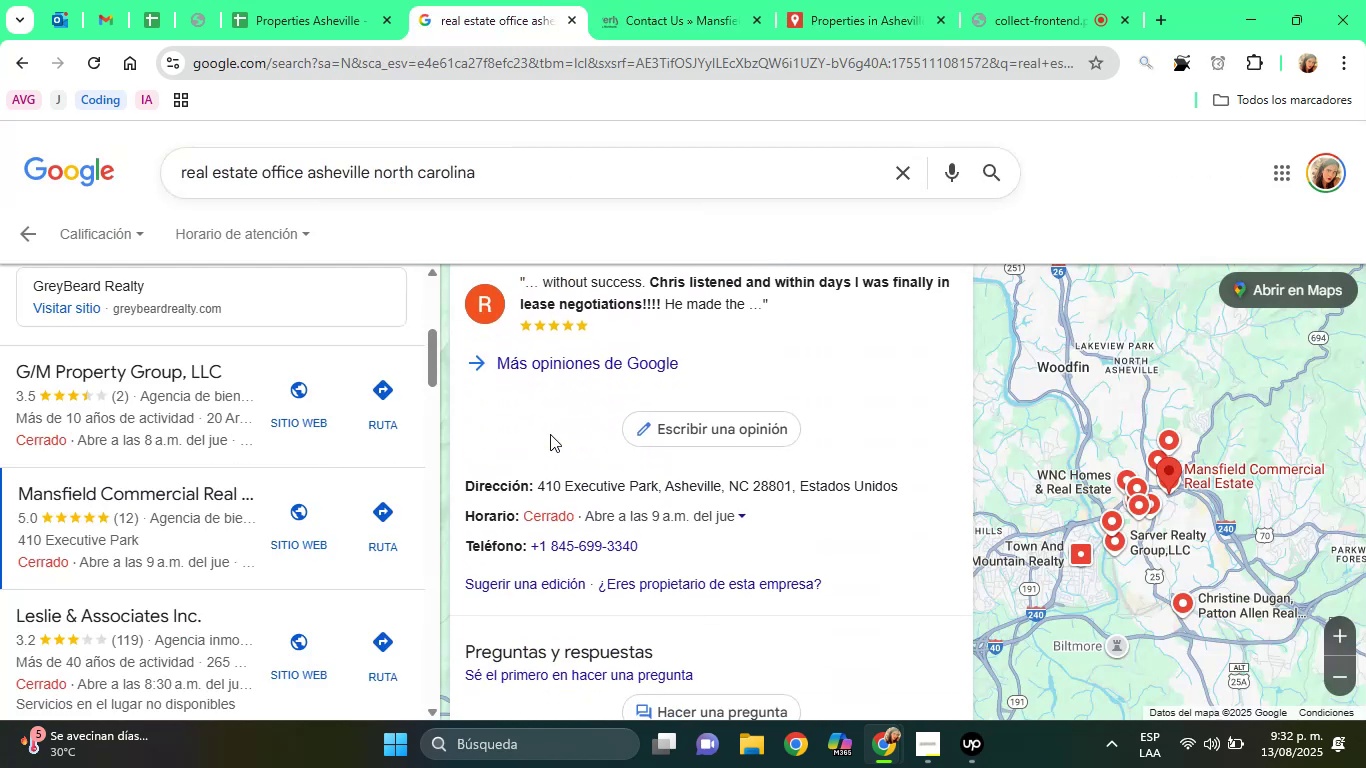 
key(ArrowDown)
 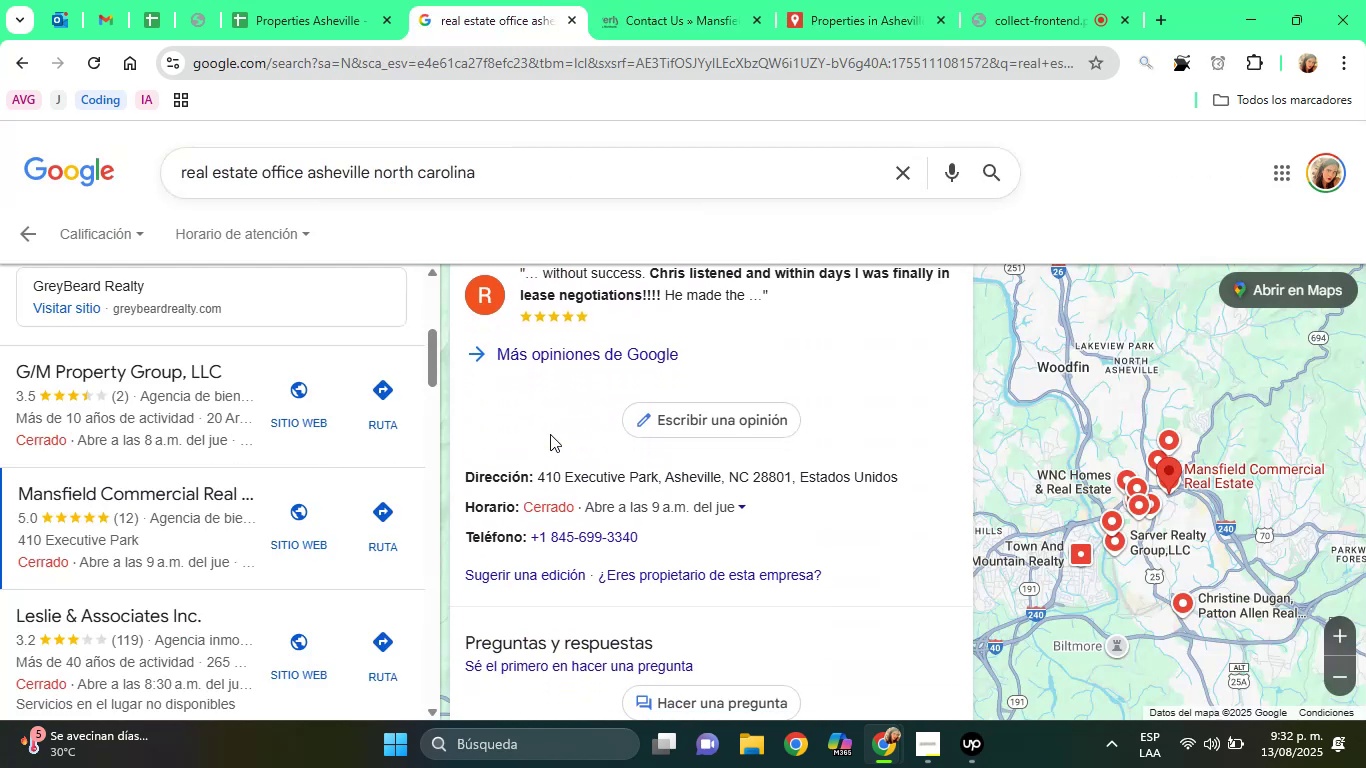 
key(ArrowDown)
 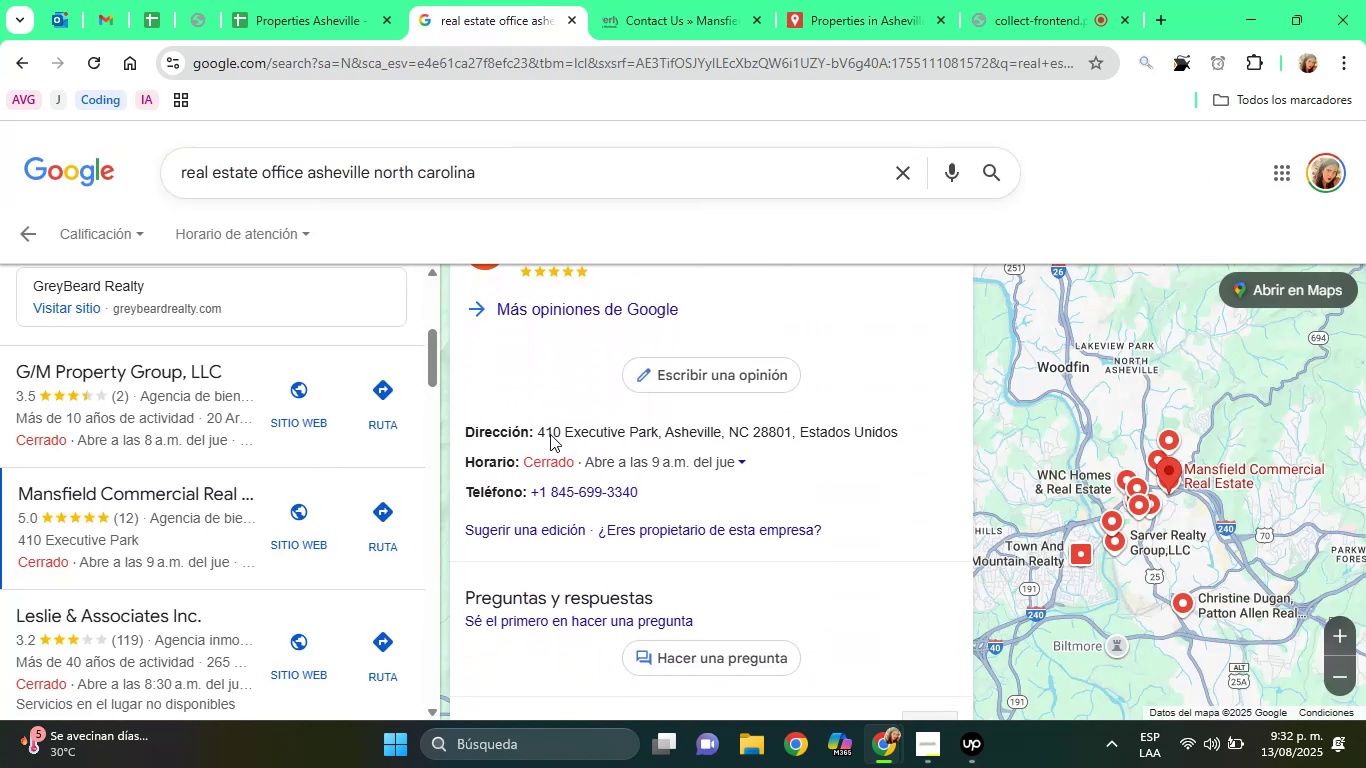 
key(ArrowDown)
 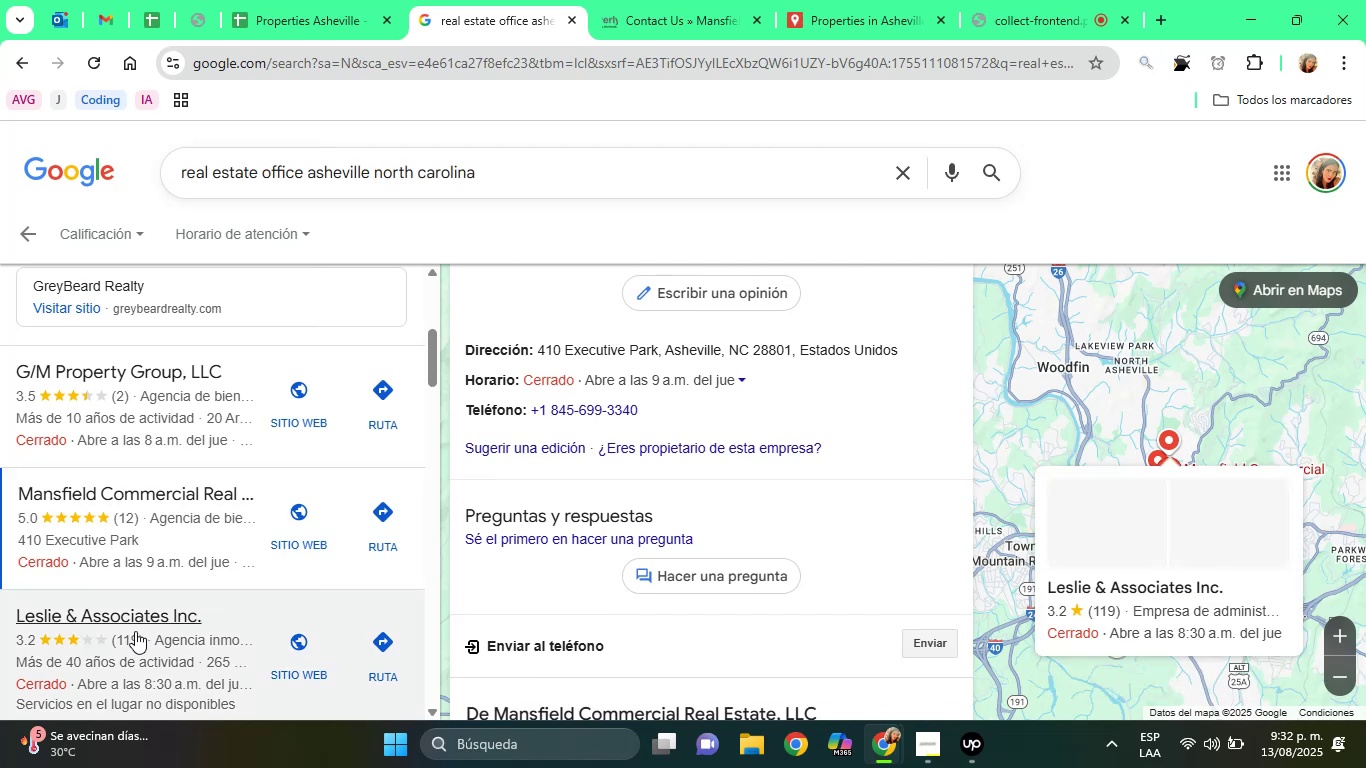 
left_click([135, 631])
 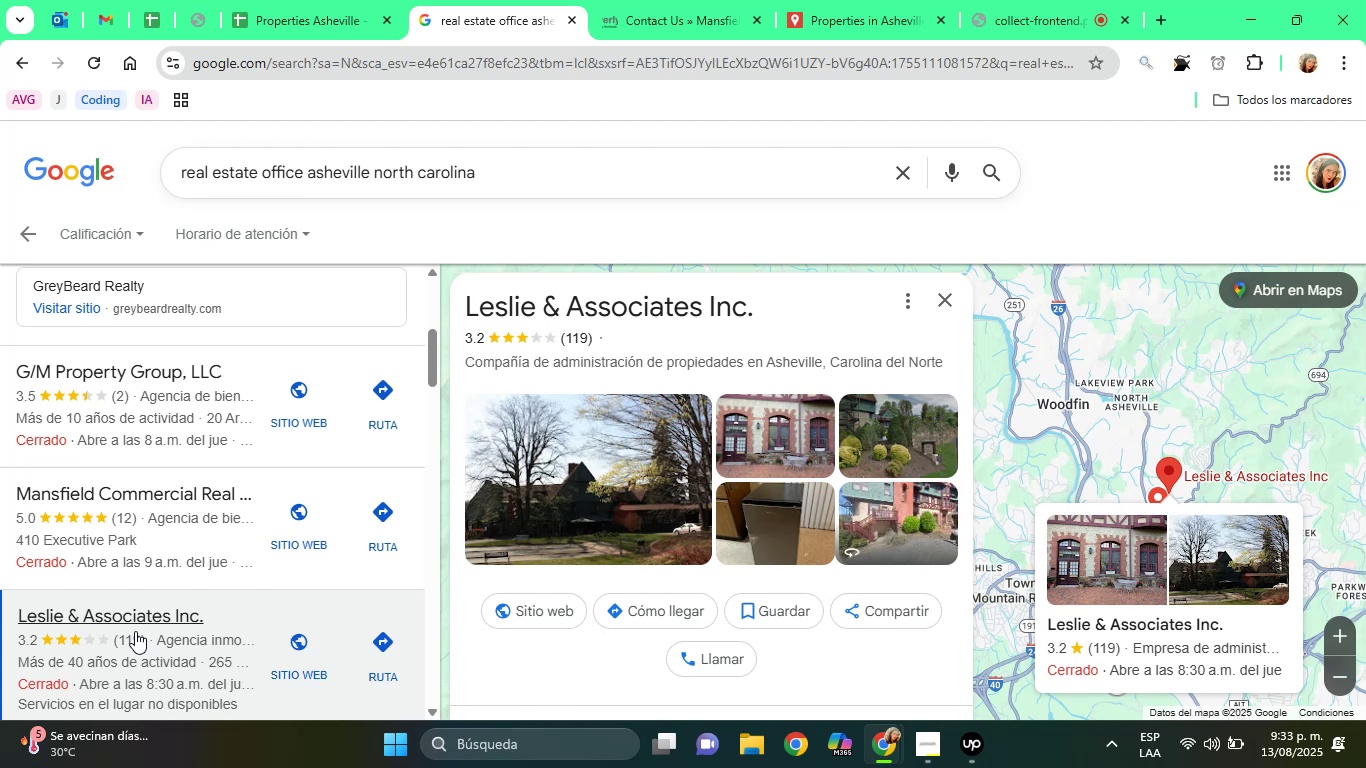 
wait(19.62)
 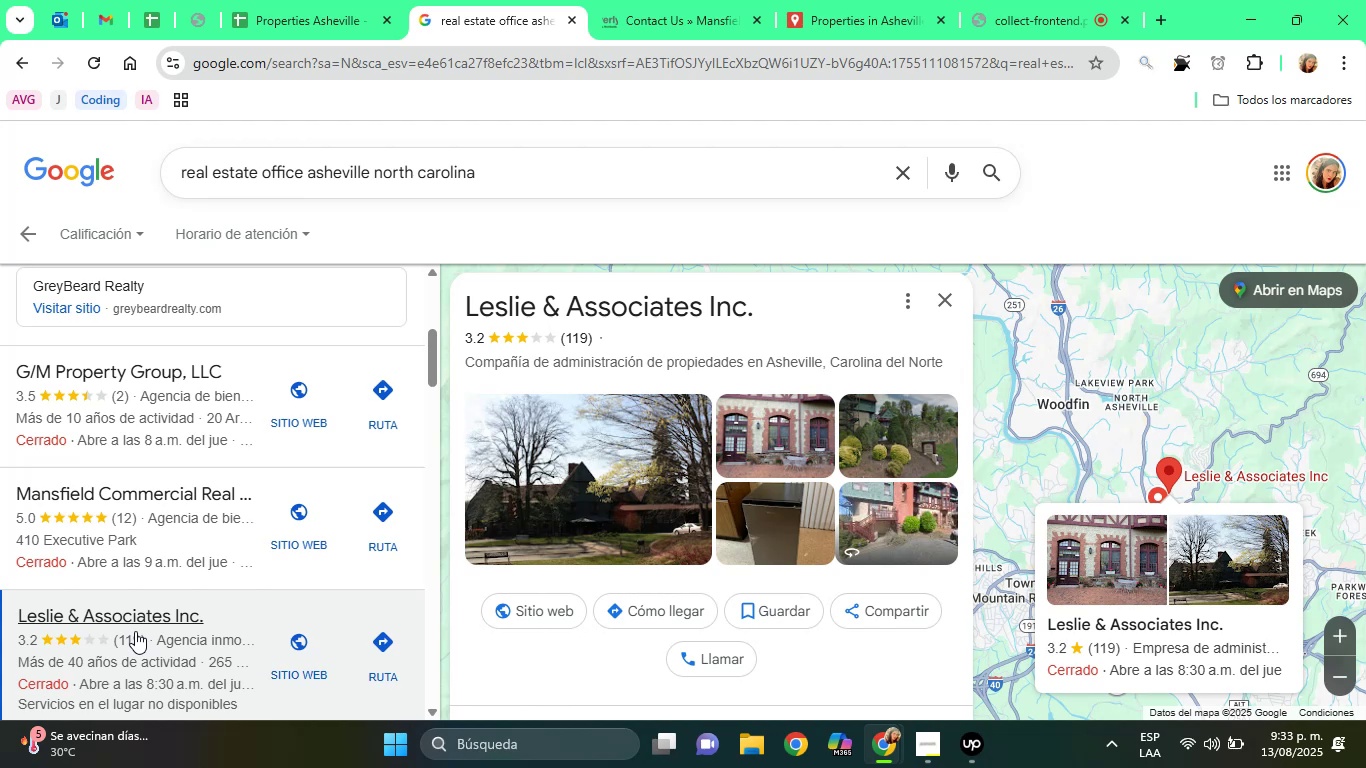 
left_click([535, 676])
 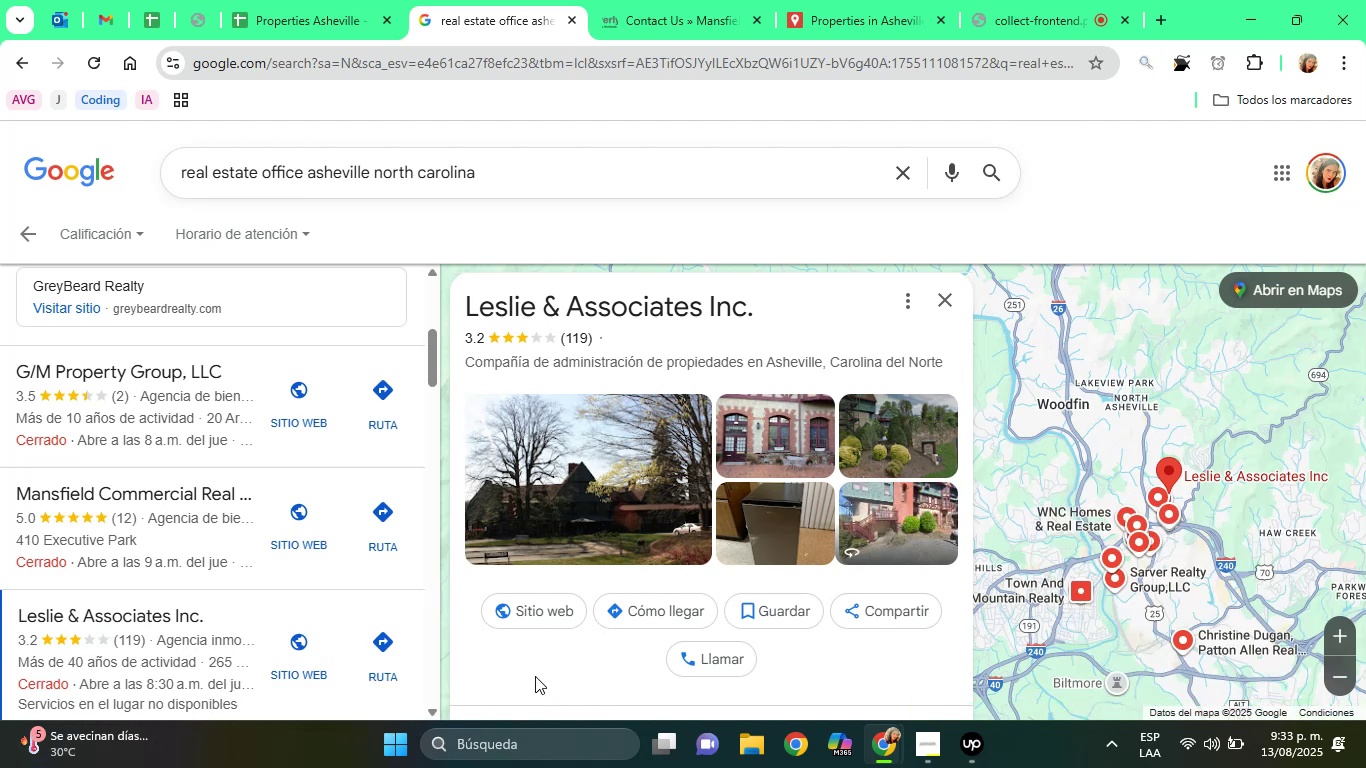 
key(ArrowDown)
 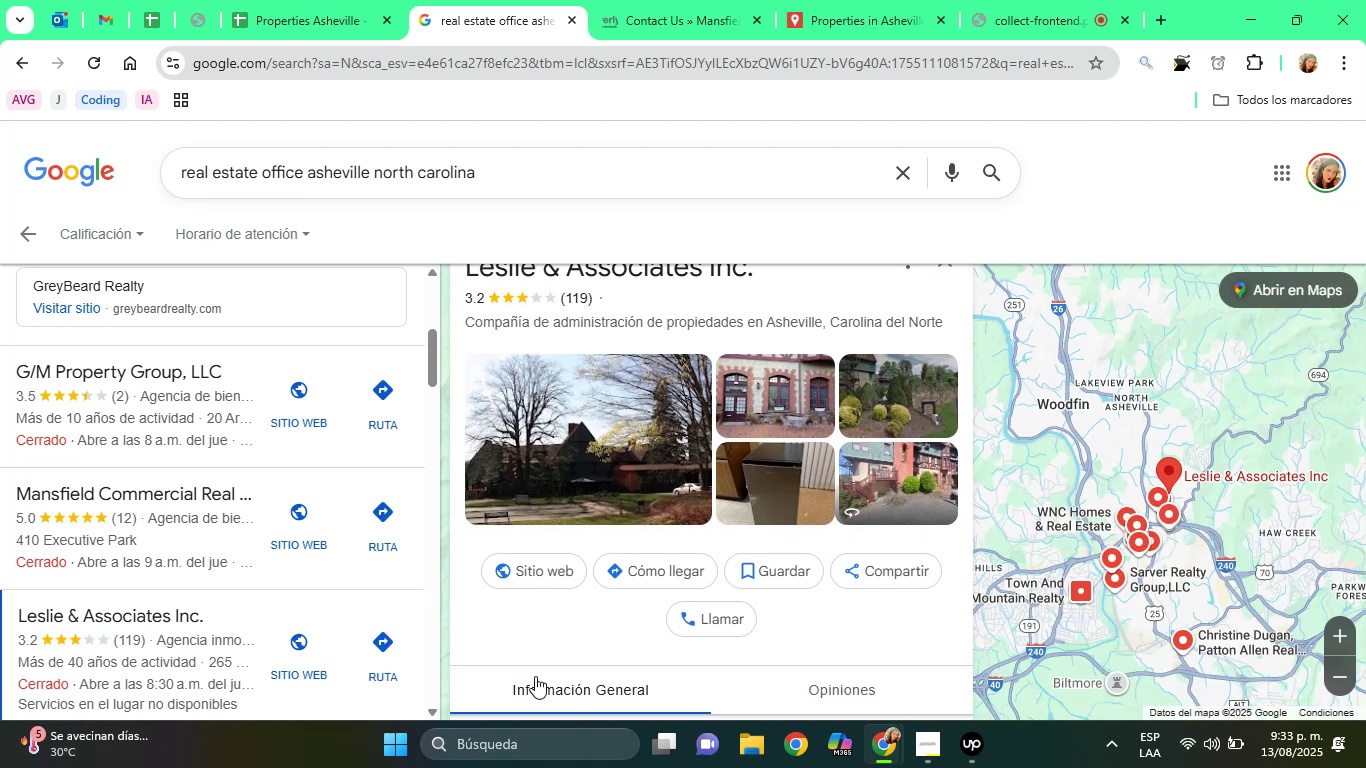 
hold_key(key=ArrowDown, duration=0.63)
 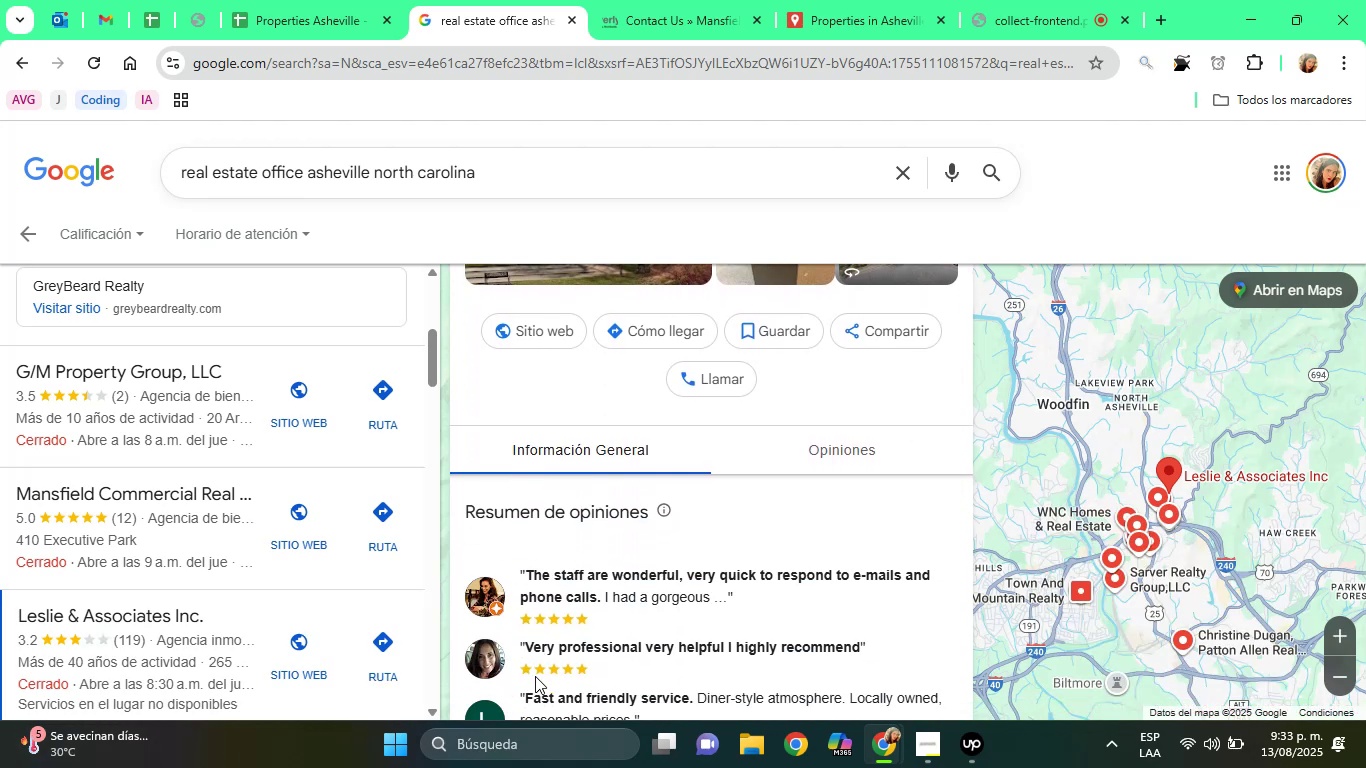 
hold_key(key=ArrowDown, duration=0.78)
 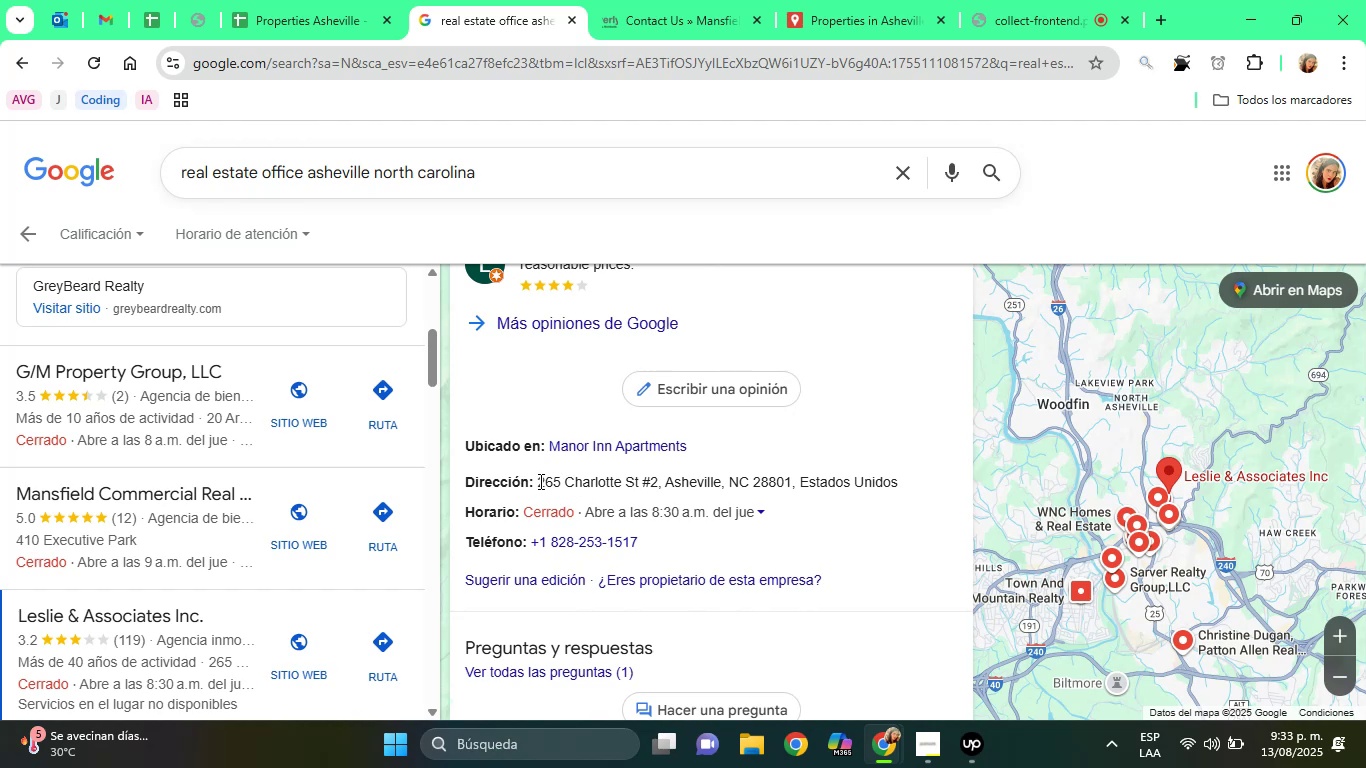 
left_click_drag(start_coordinate=[539, 481], to_coordinate=[789, 482])
 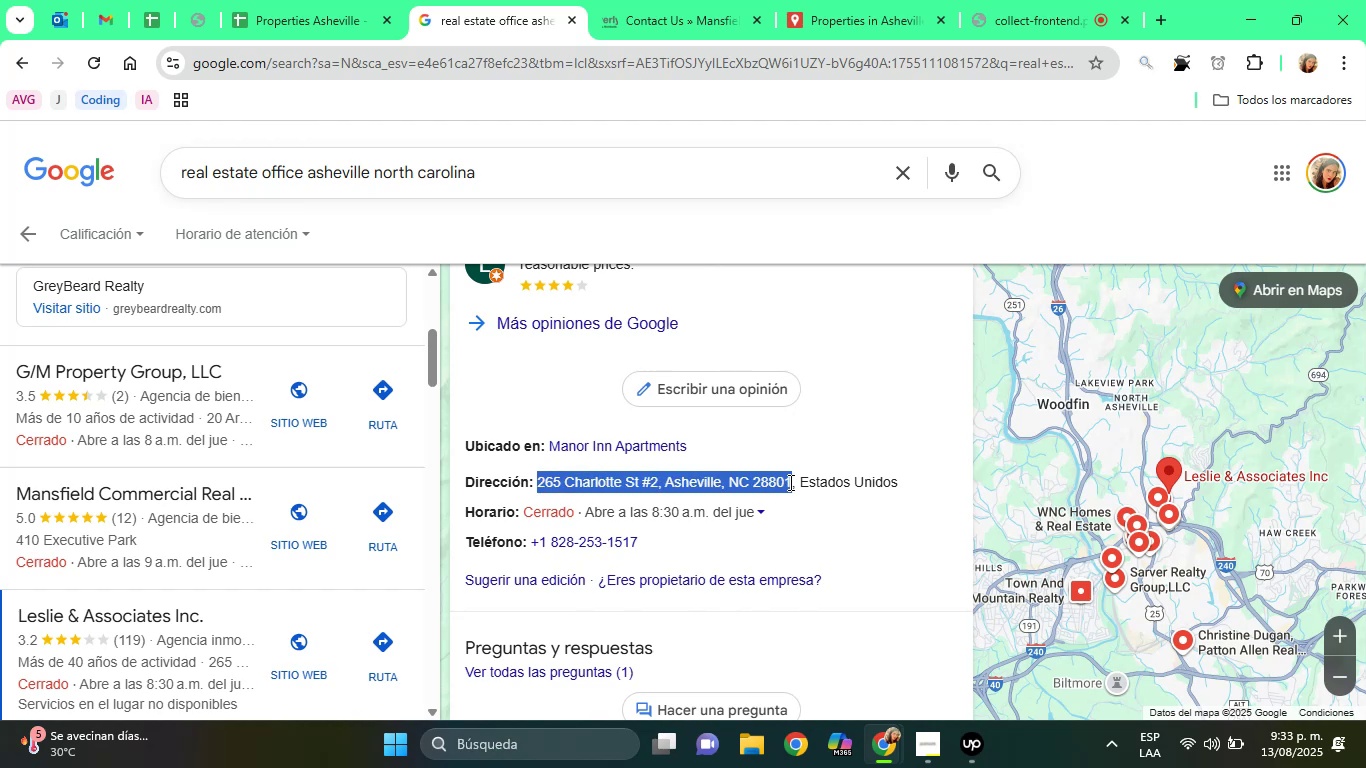 
right_click([789, 482])
 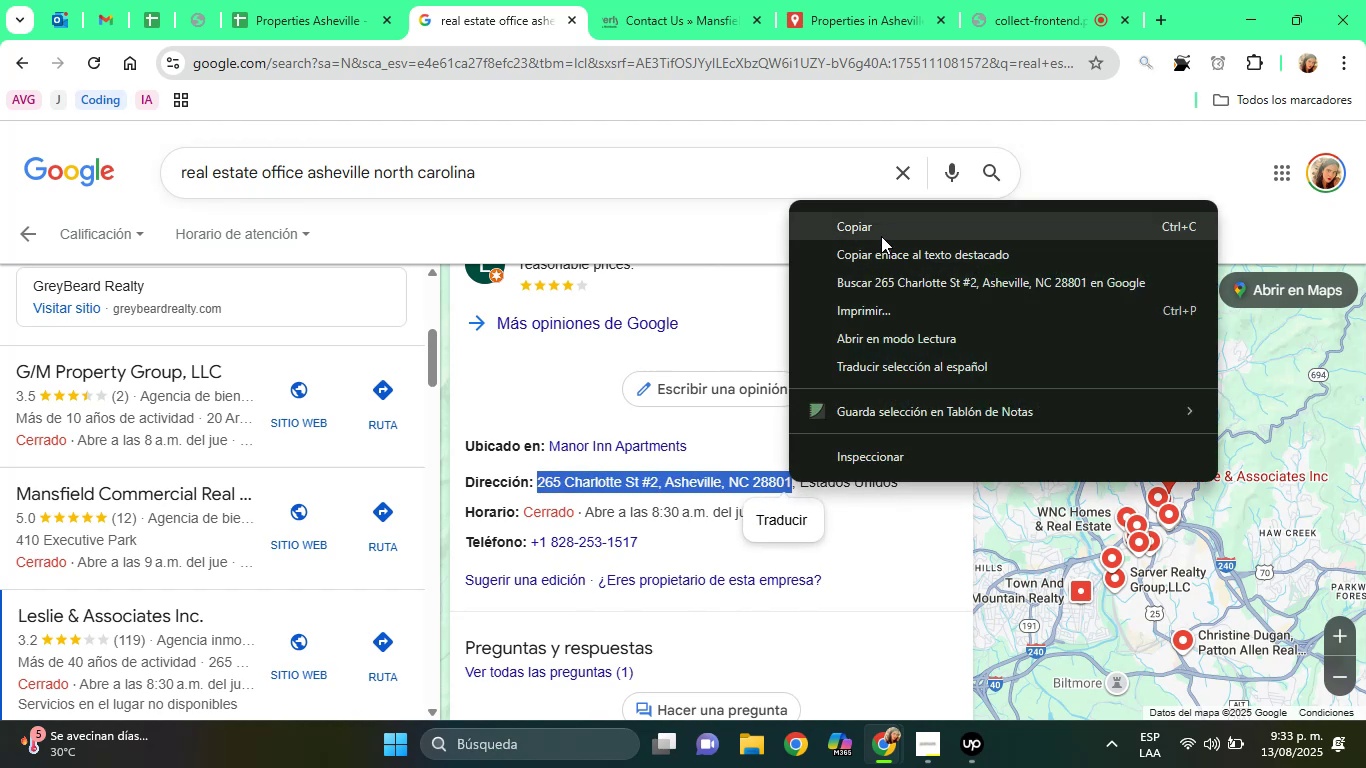 
left_click([879, 233])
 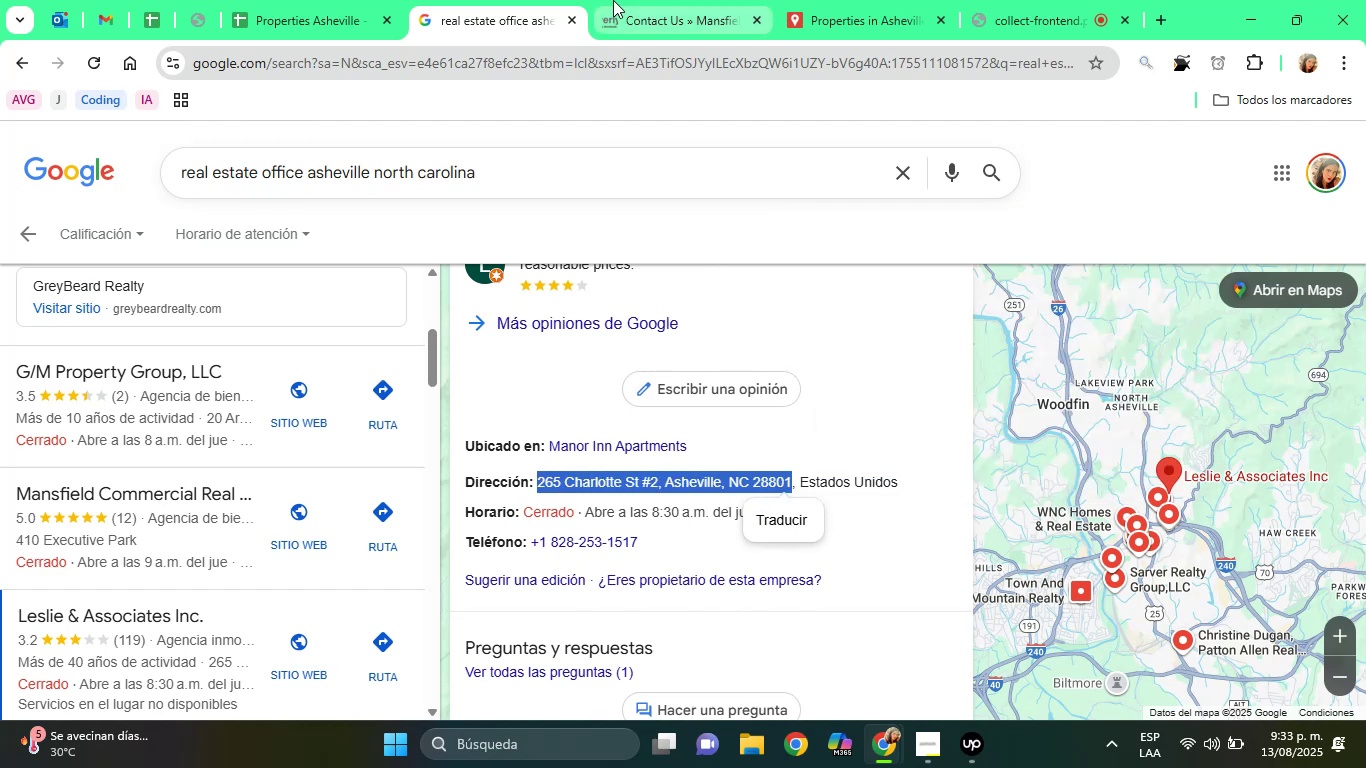 
left_click([613, 0])
 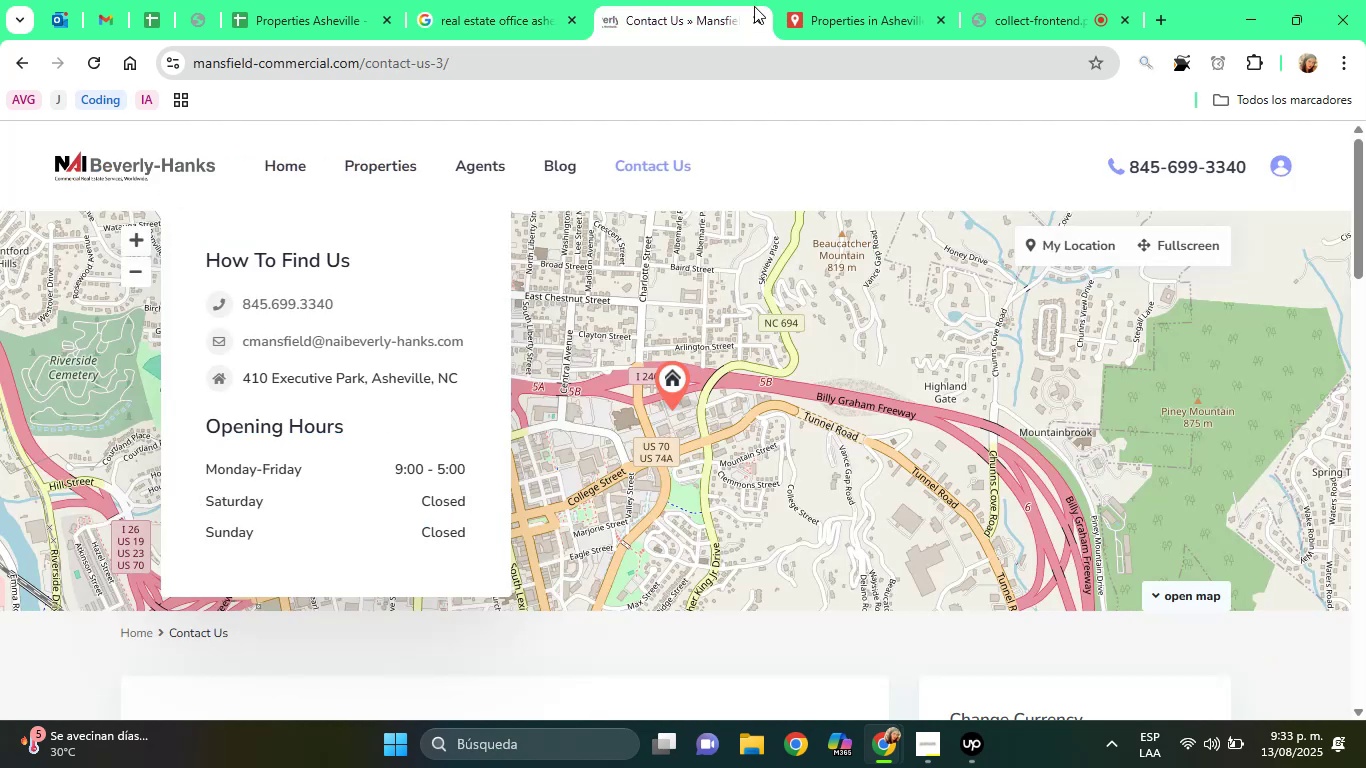 
left_click([755, 19])
 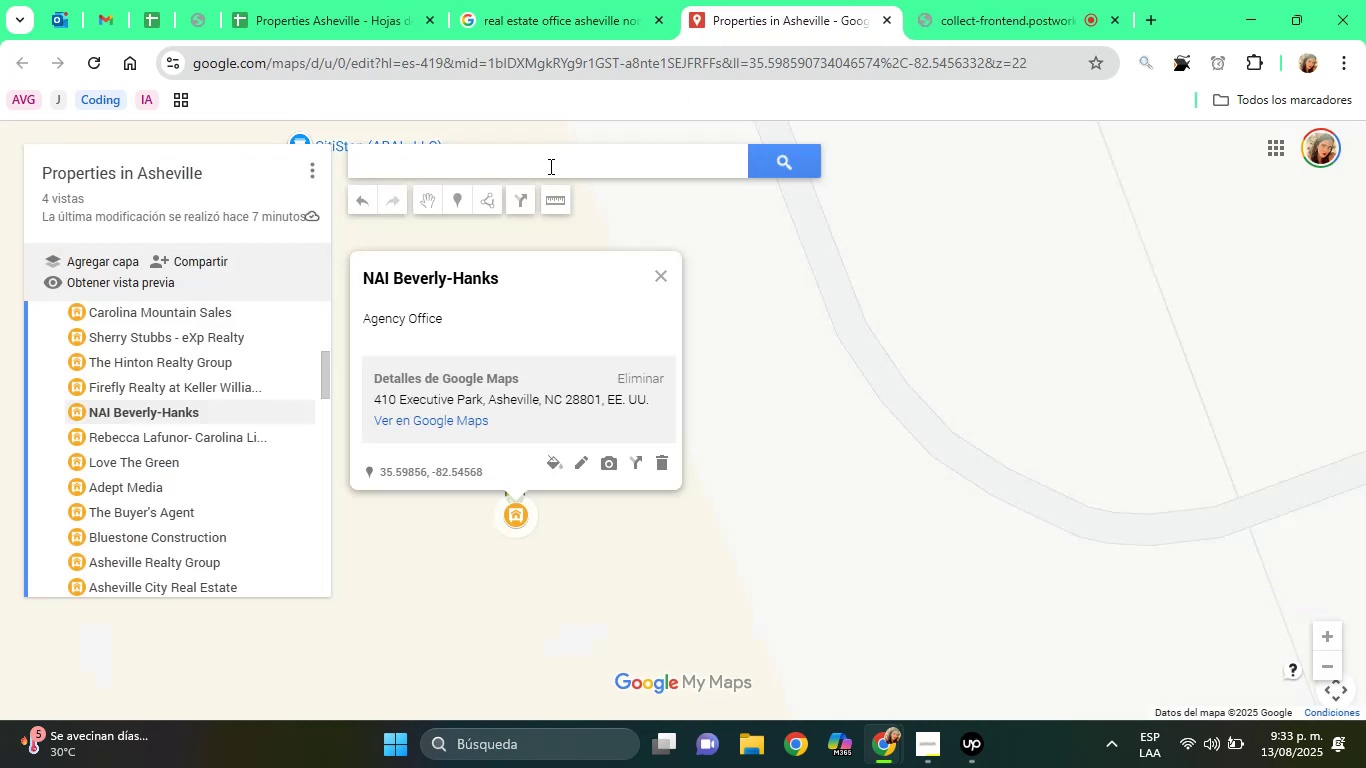 
right_click([549, 166])
 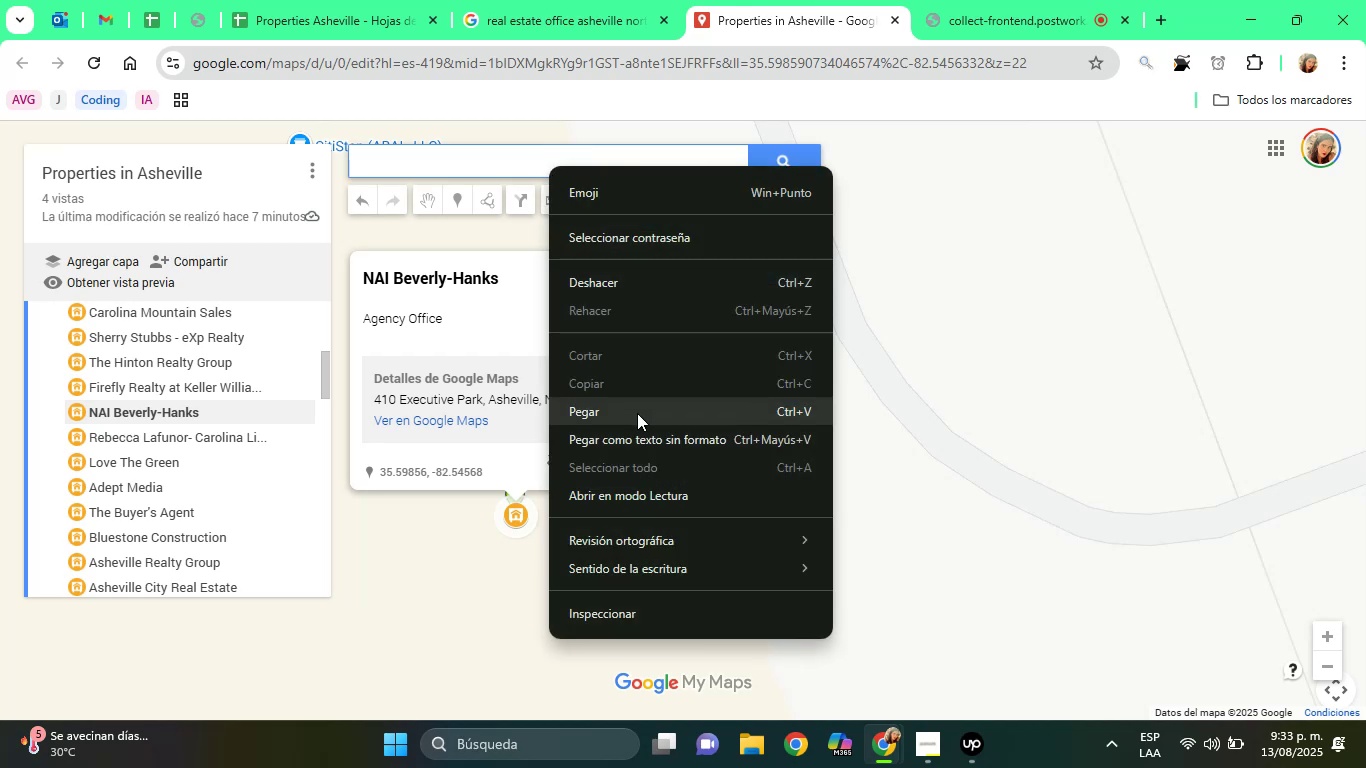 
left_click([637, 413])
 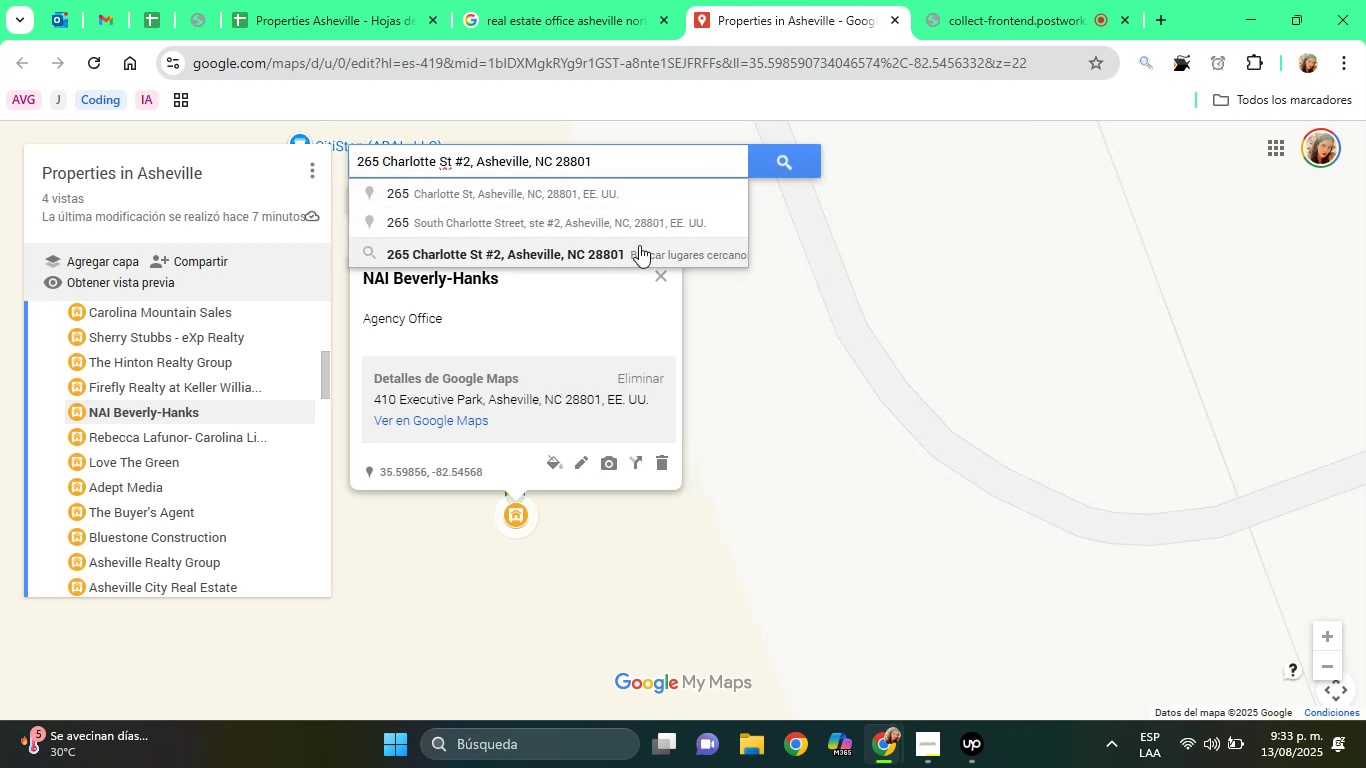 
left_click([639, 245])
 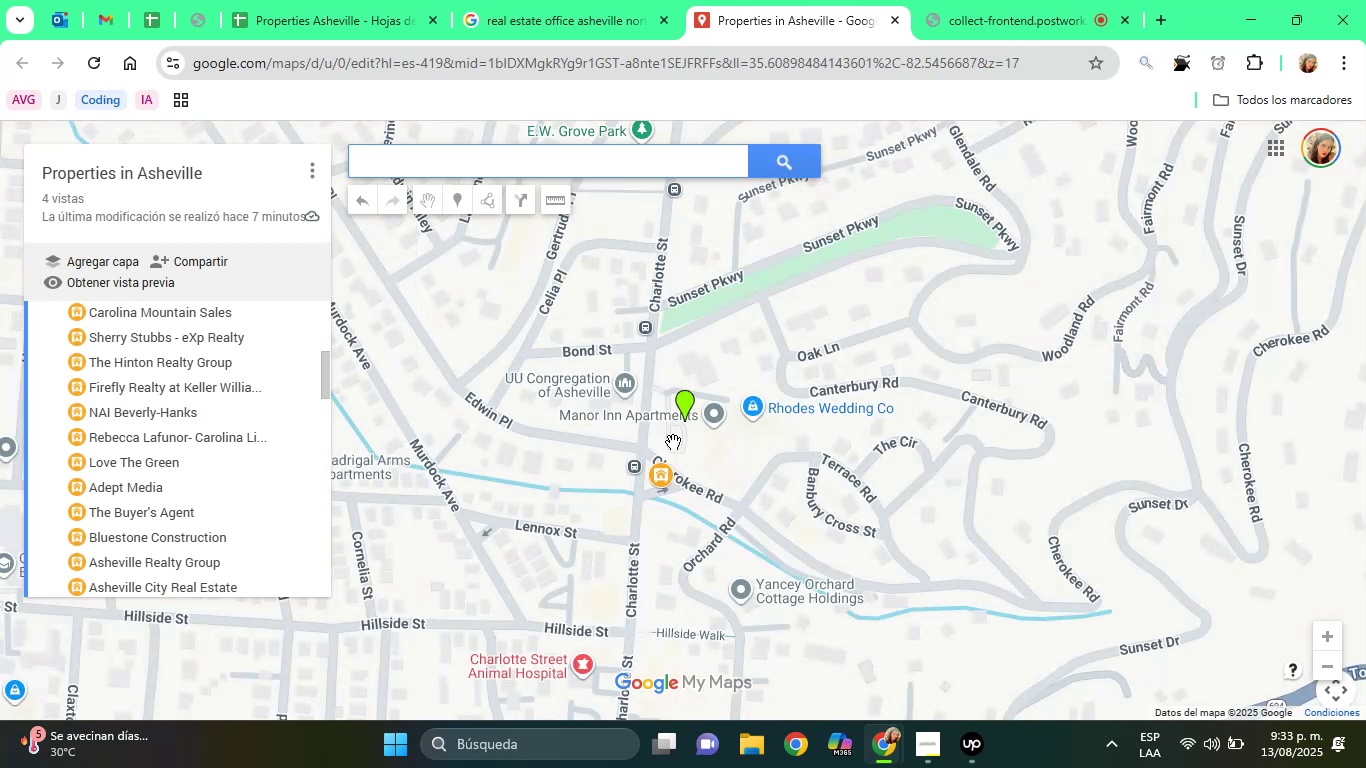 
left_click([689, 399])
 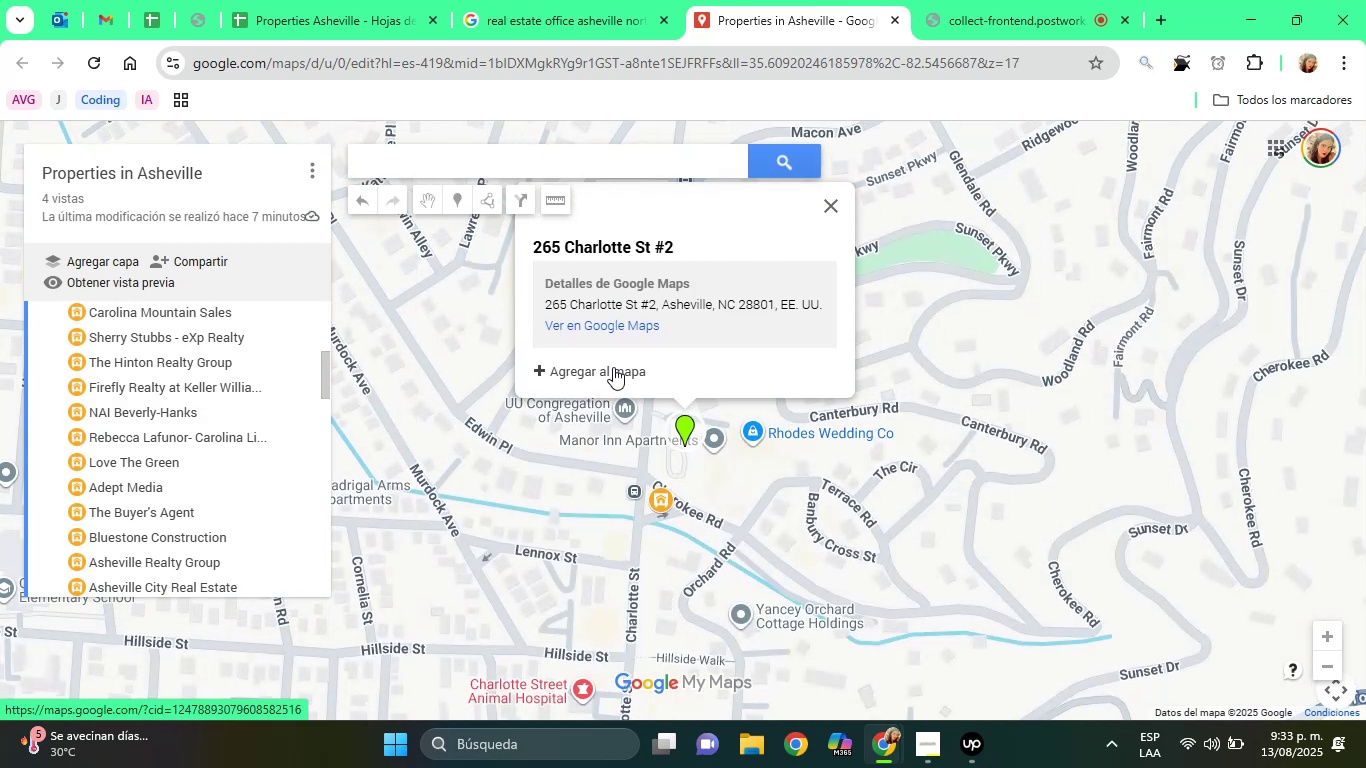 
left_click([613, 367])
 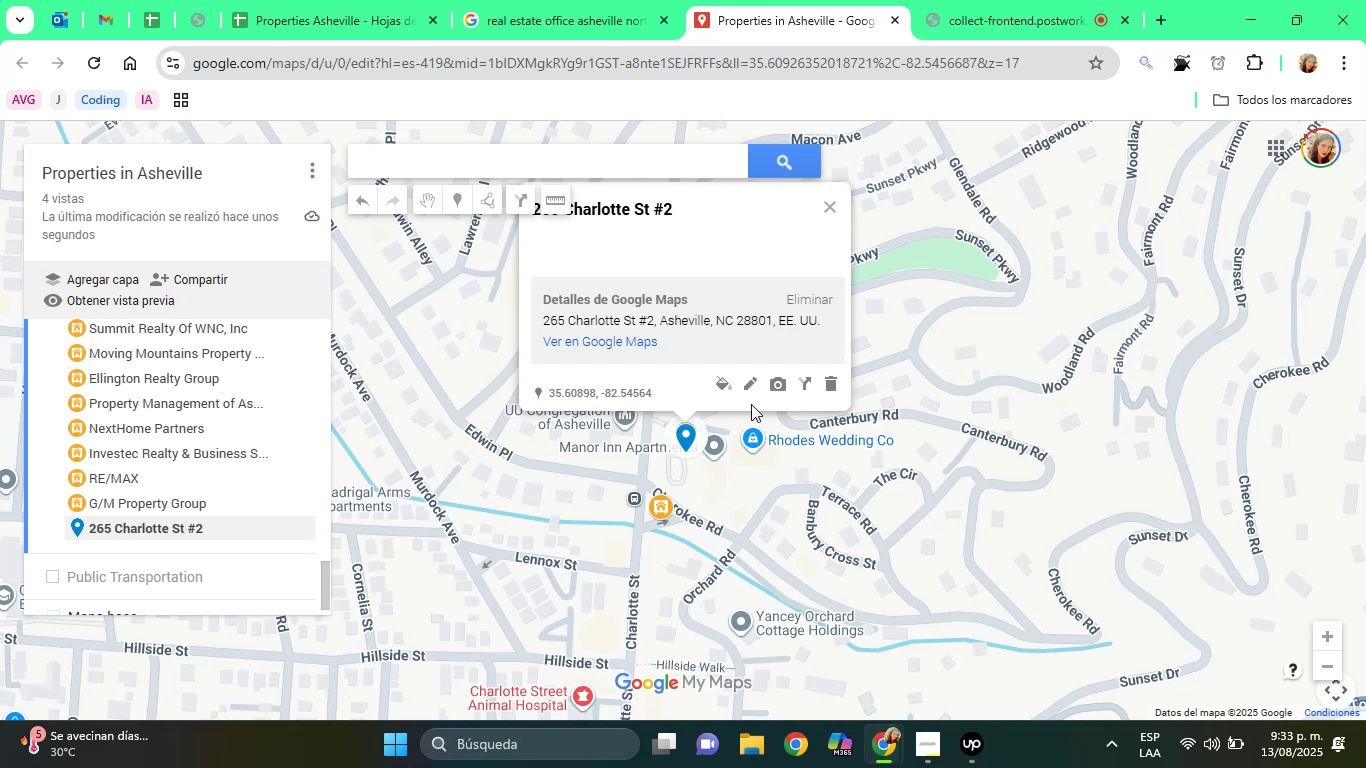 
left_click([730, 388])
 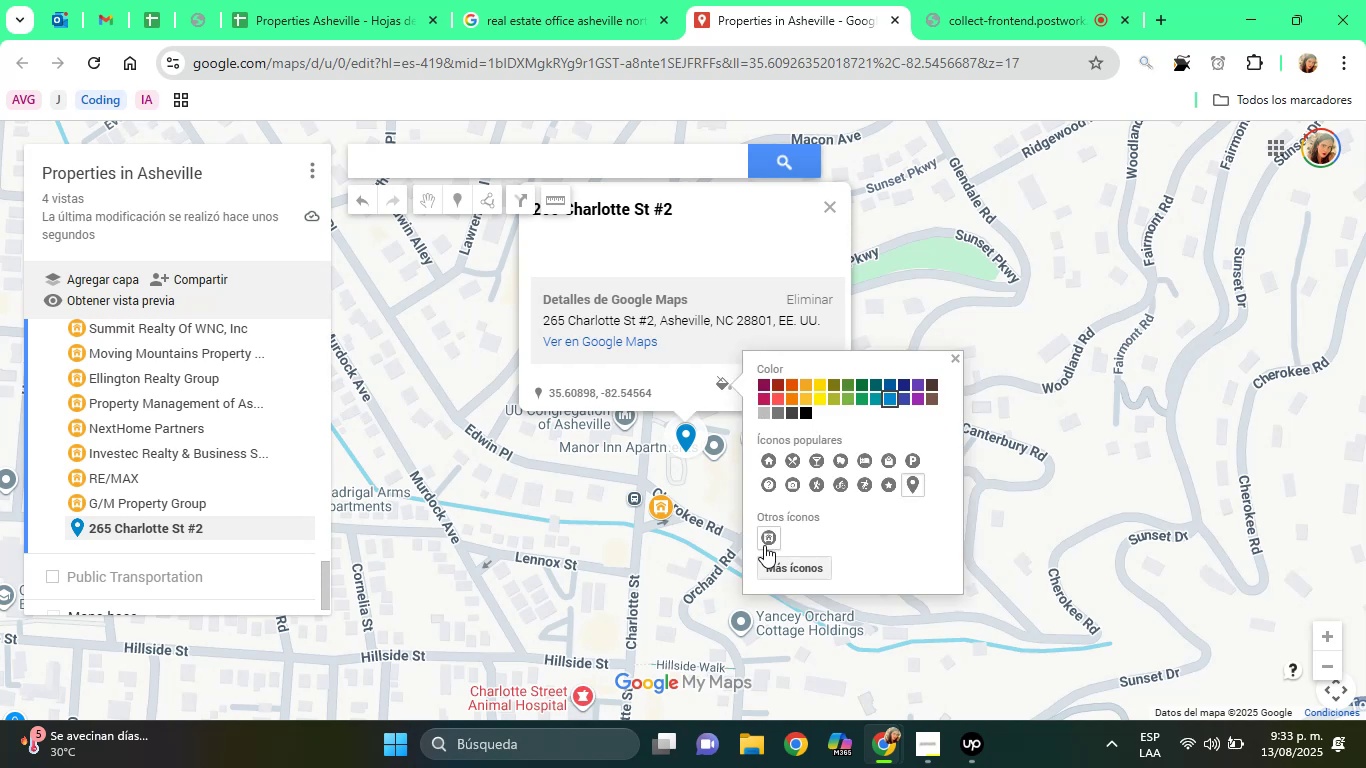 
left_click([764, 545])
 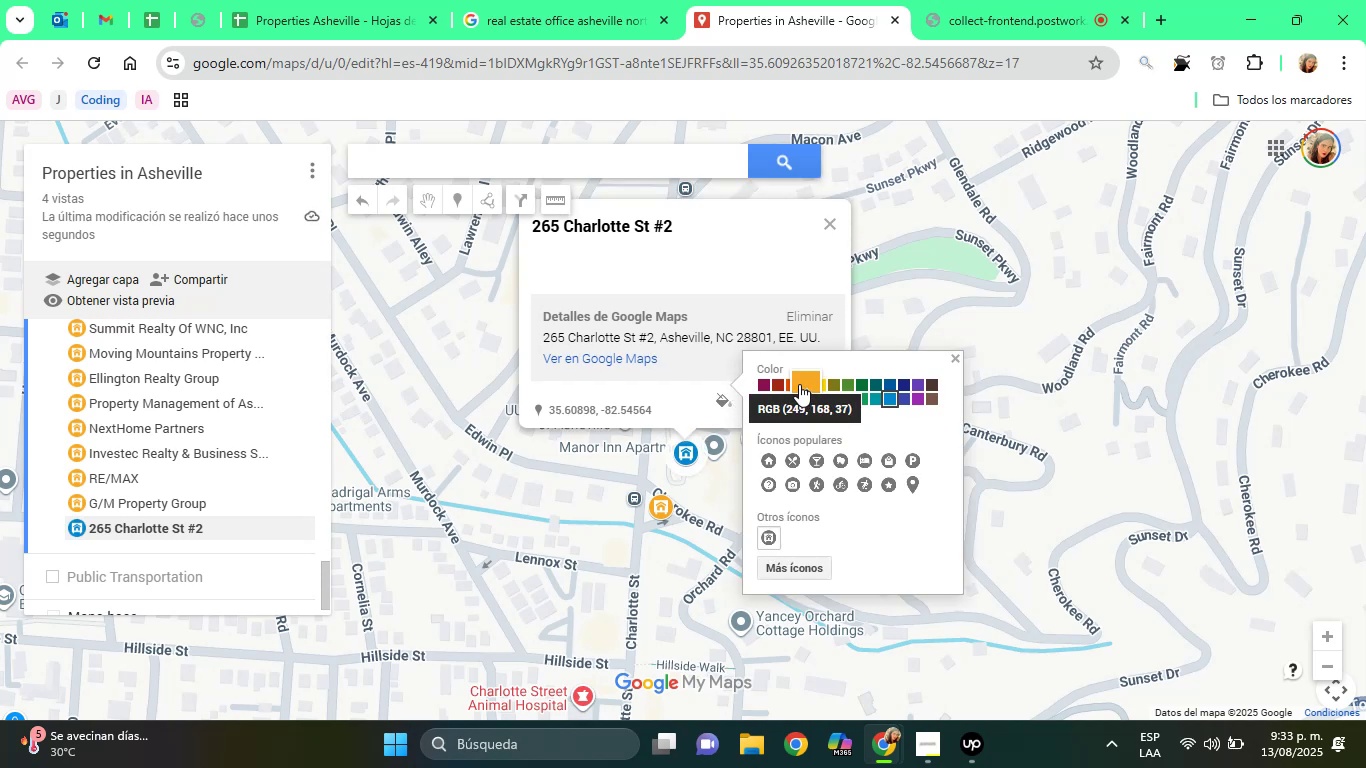 
left_click([799, 380])
 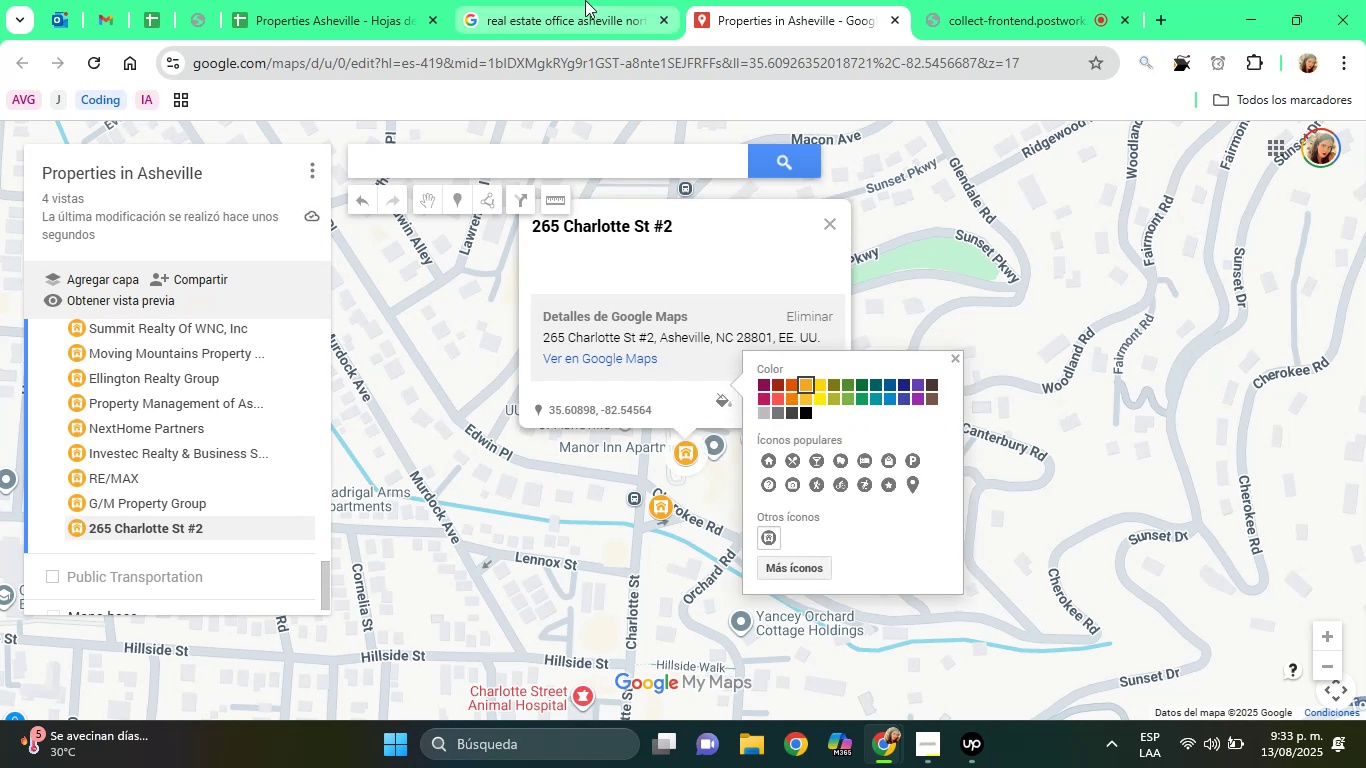 
left_click([496, 0])
 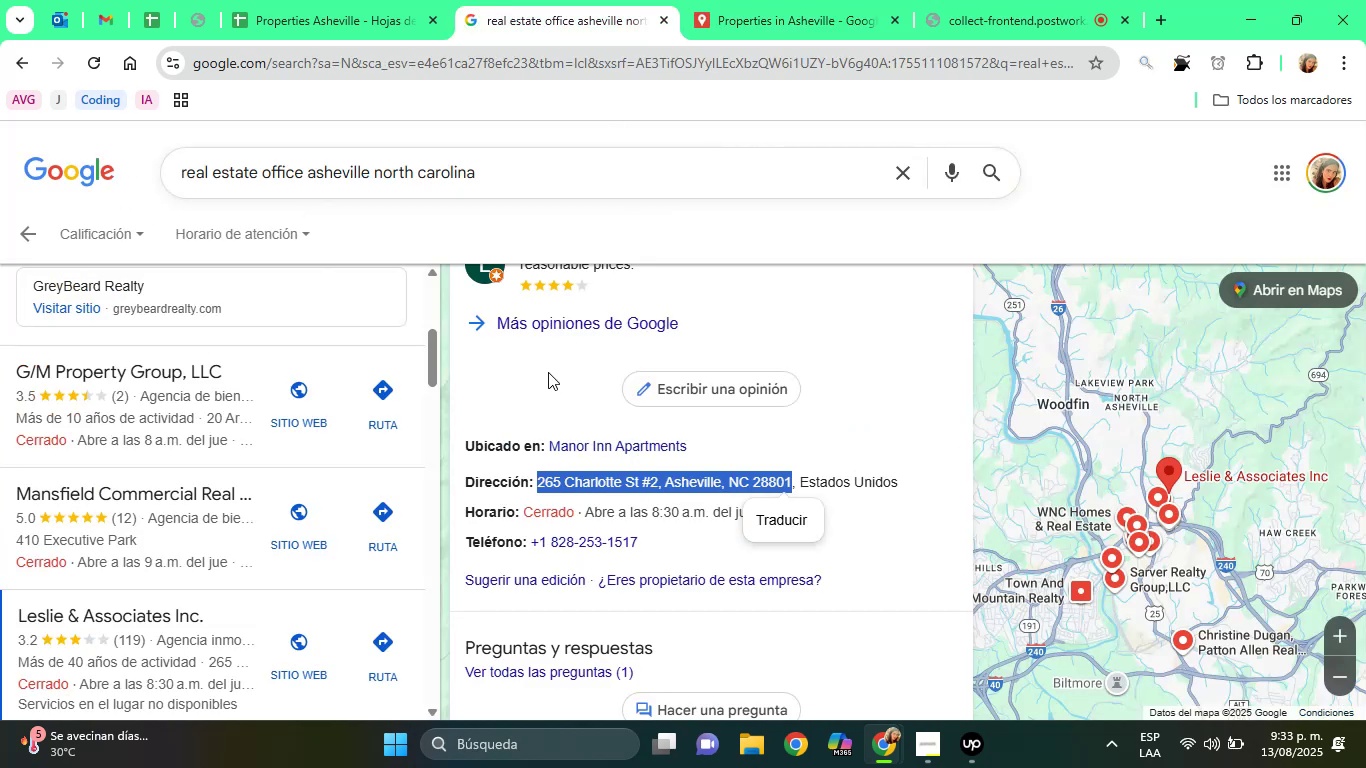 
double_click([548, 372])
 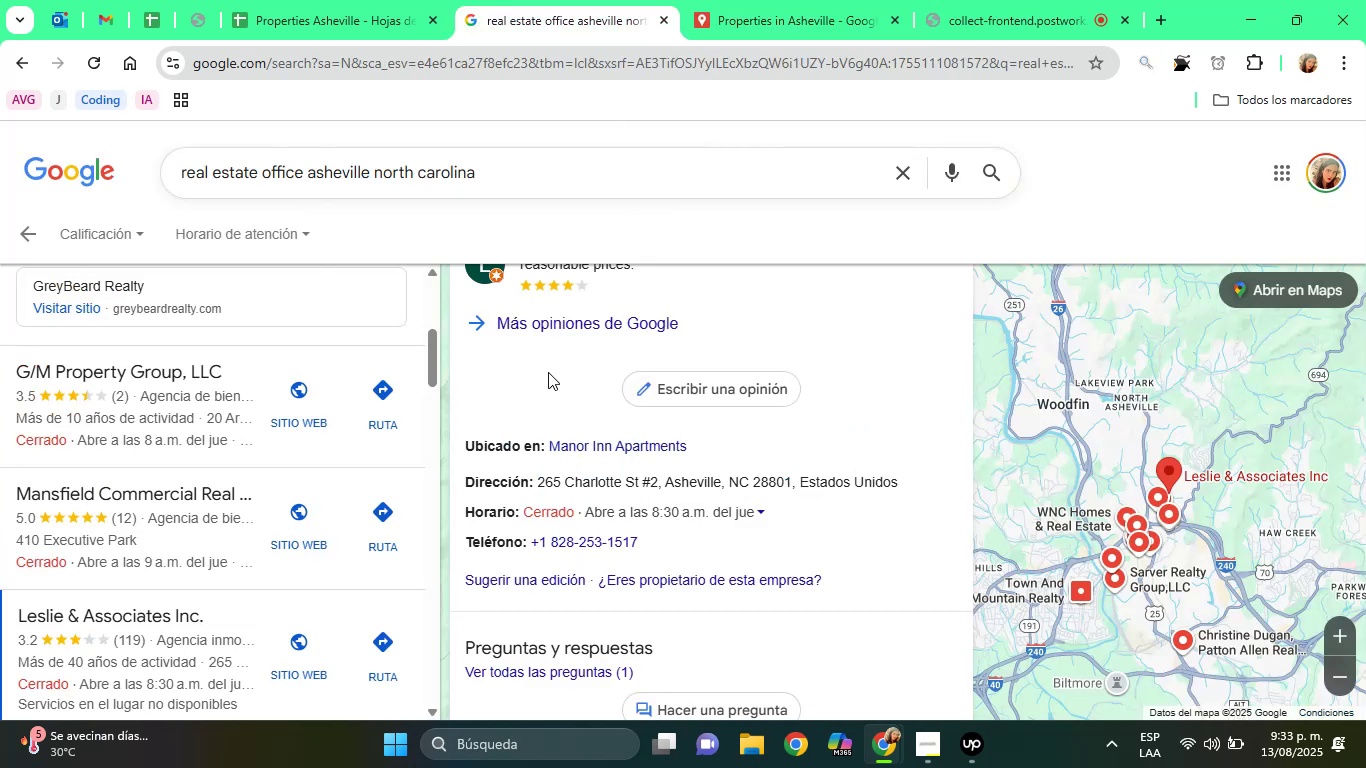 
key(ArrowUp)
 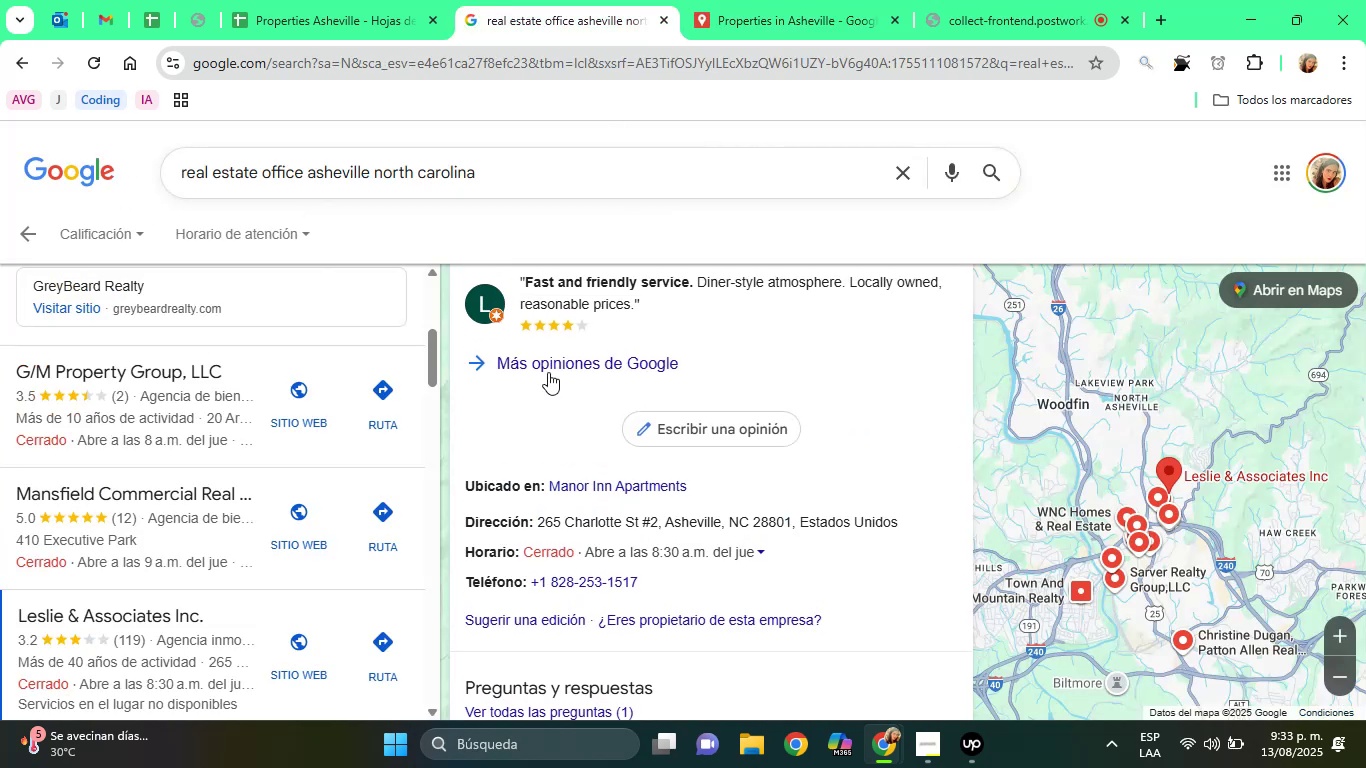 
hold_key(key=ArrowUp, duration=0.36)
 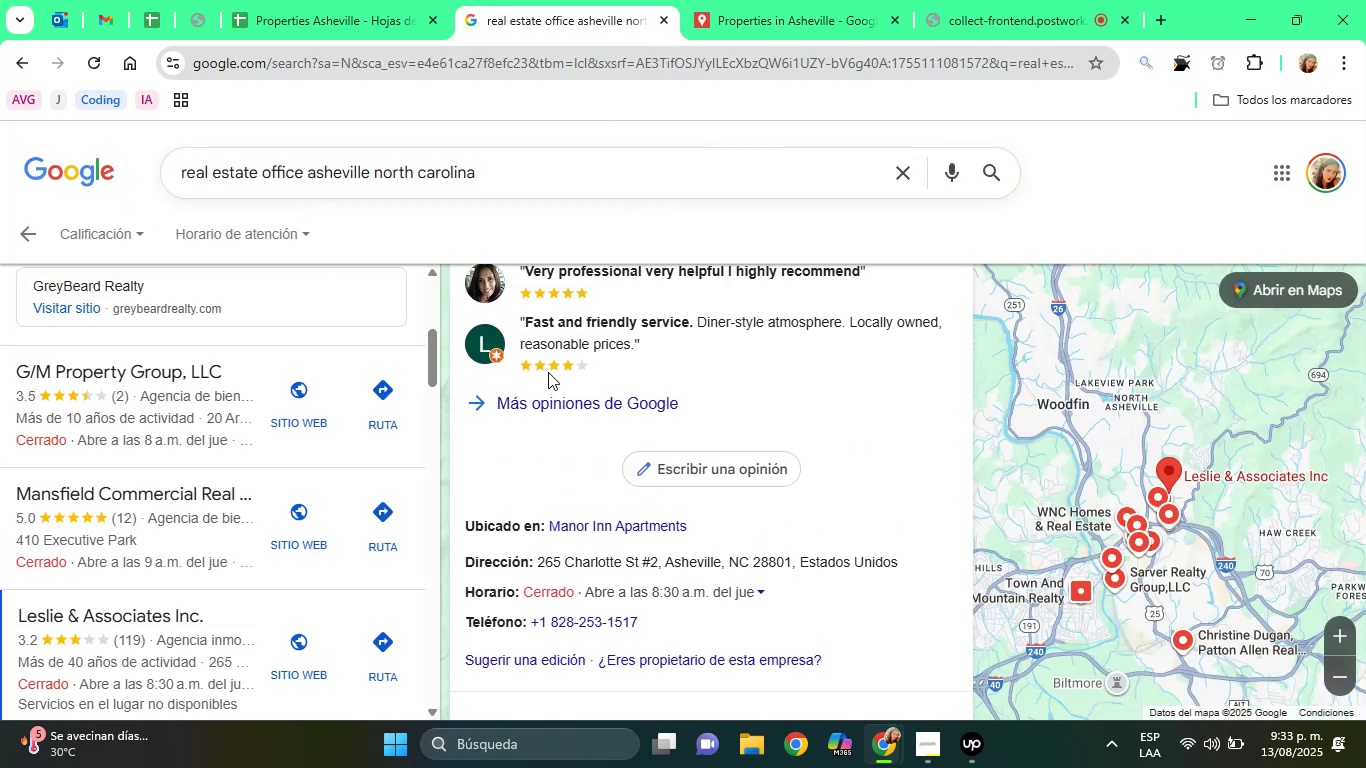 
hold_key(key=ArrowUp, duration=1.09)
 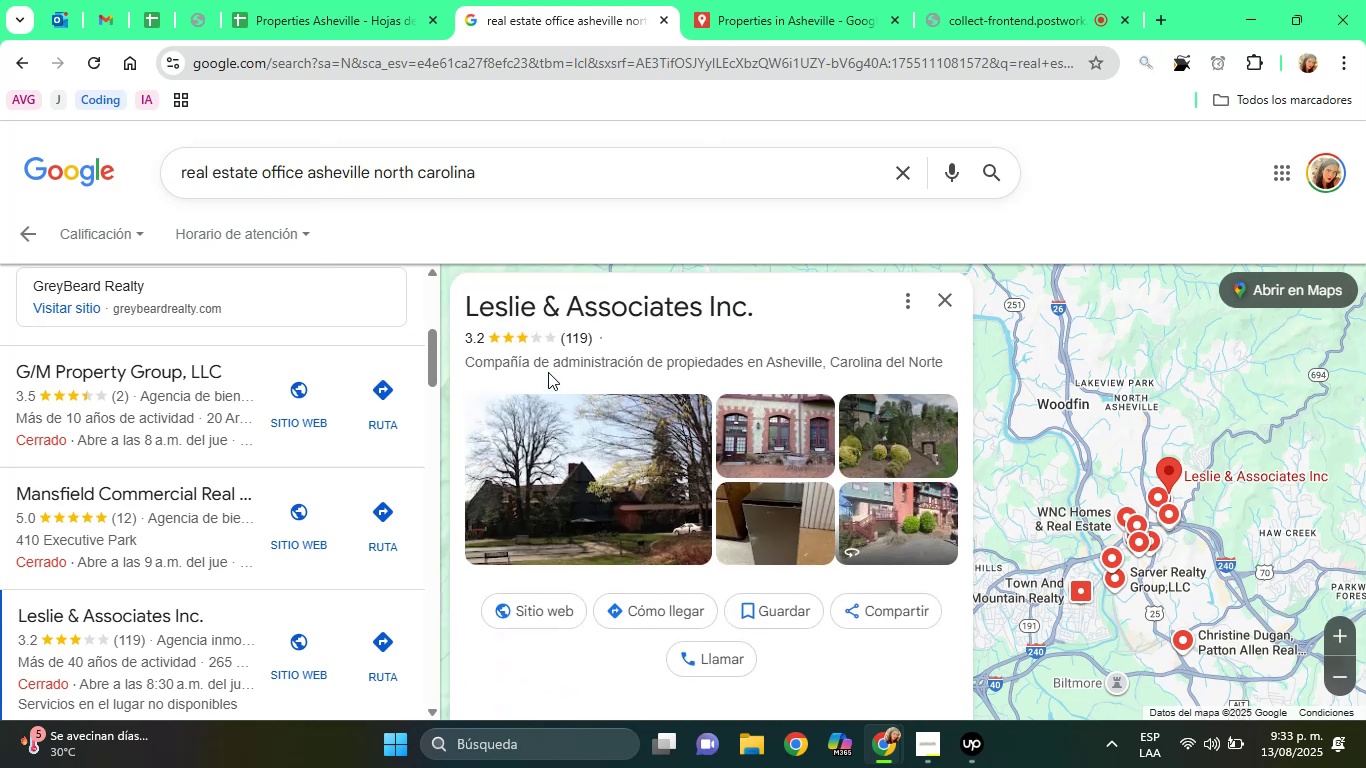 
key(ArrowUp)
 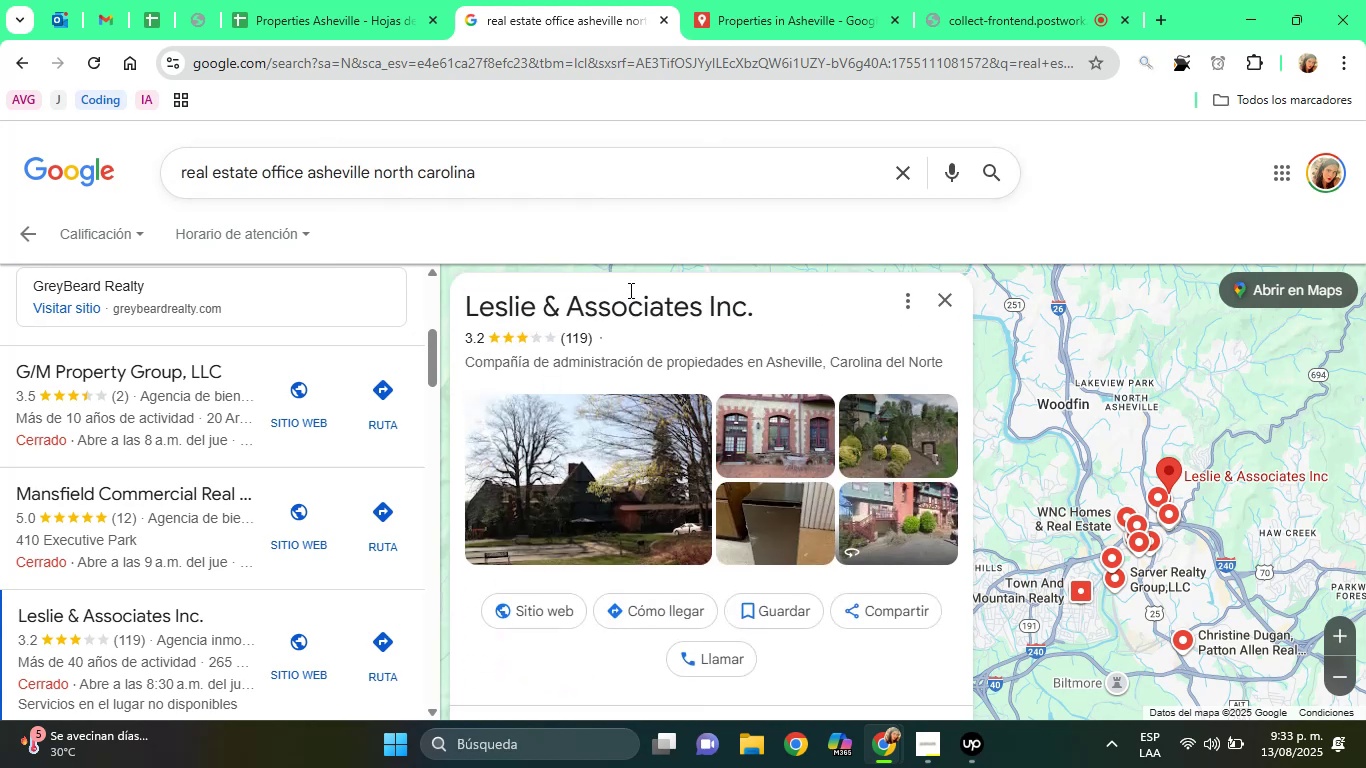 
double_click([619, 314])
 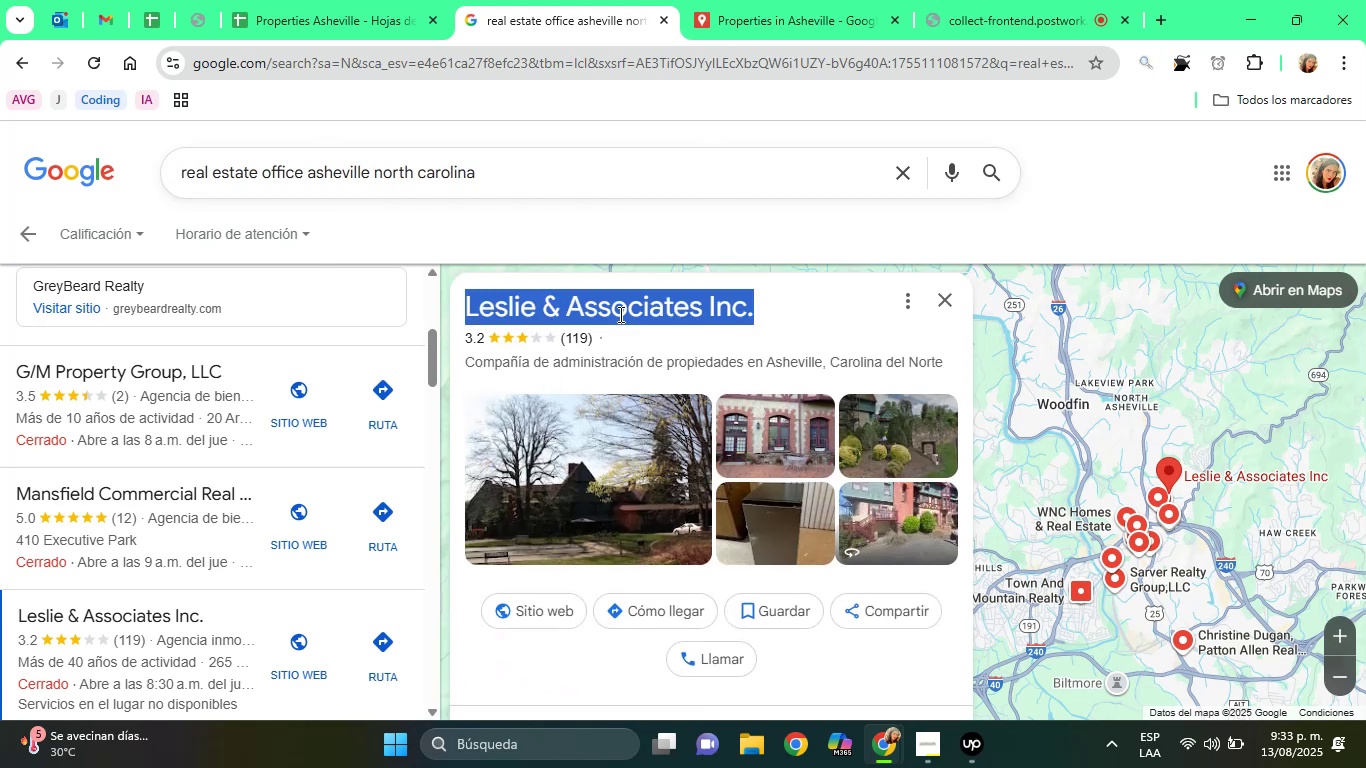 
triple_click([619, 314])
 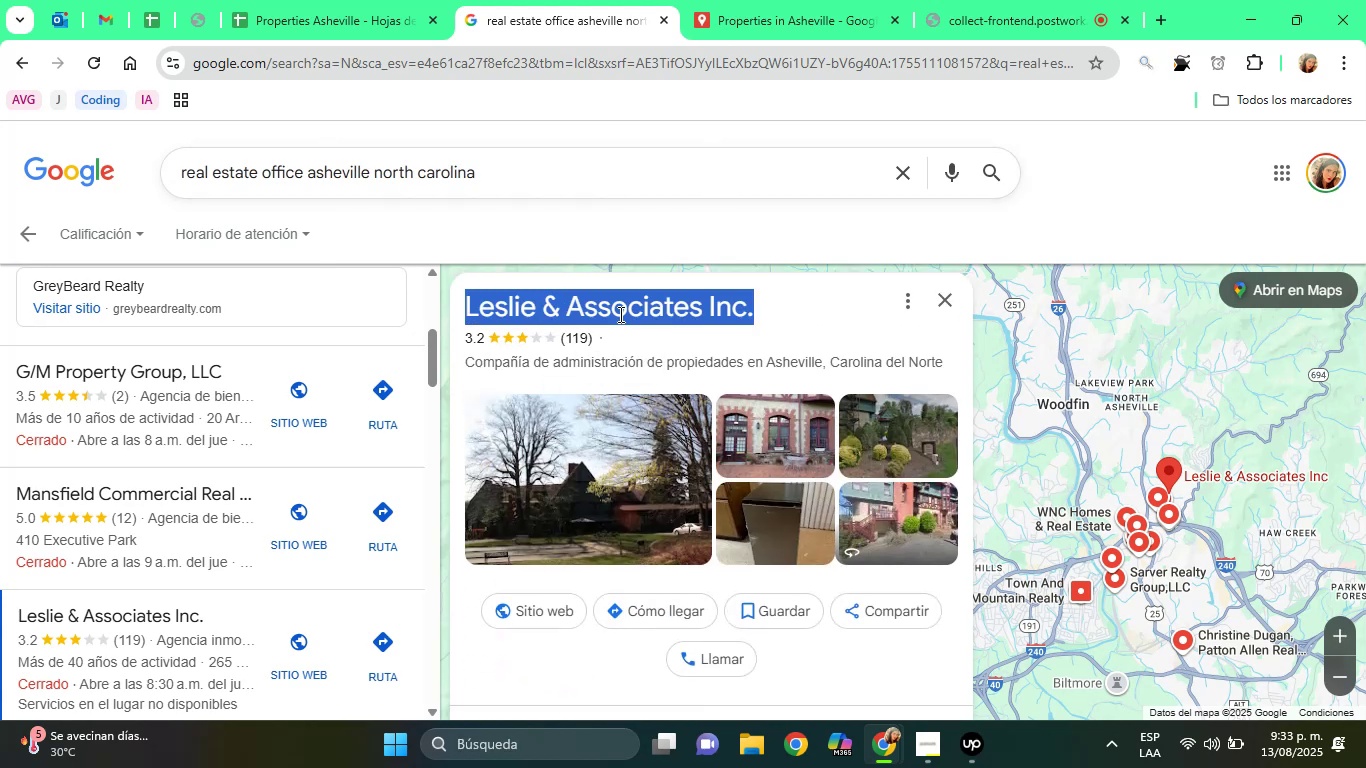 
right_click([619, 314])
 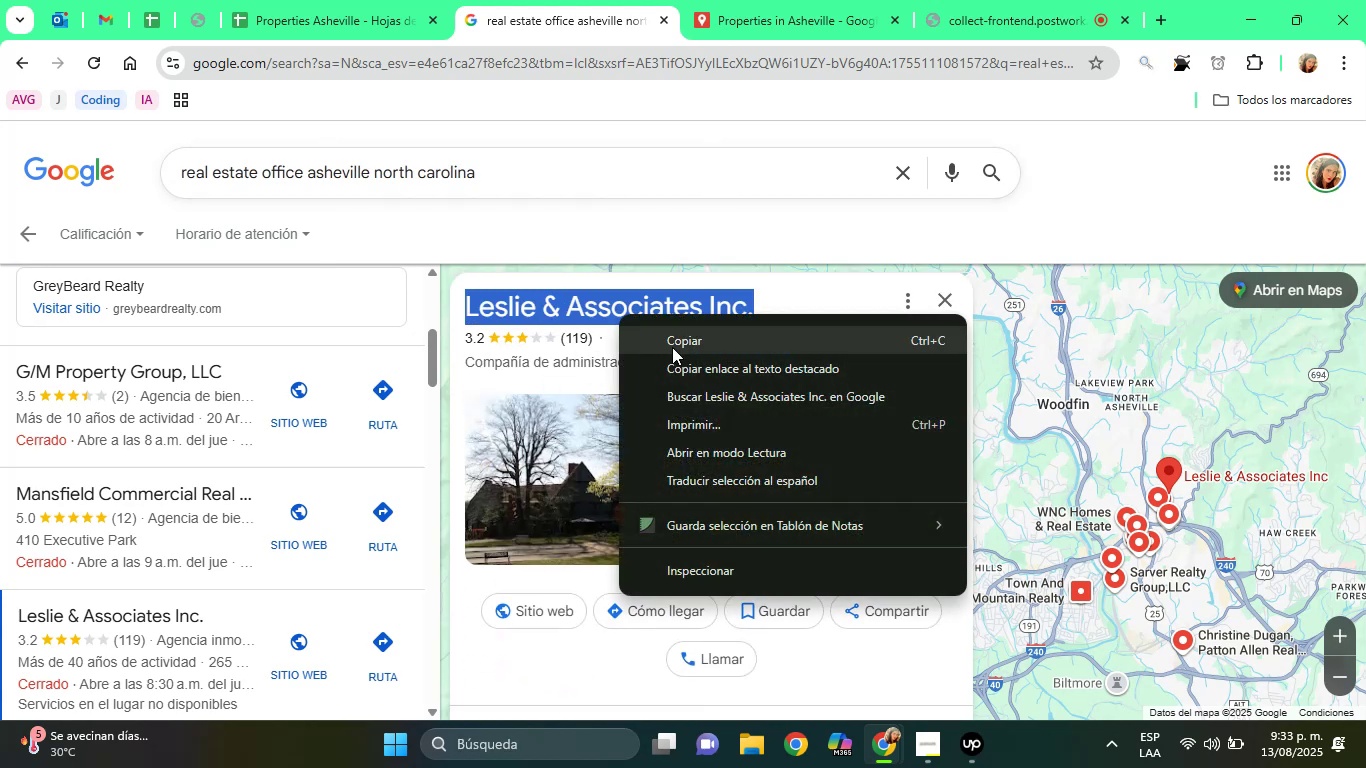 
left_click([672, 347])
 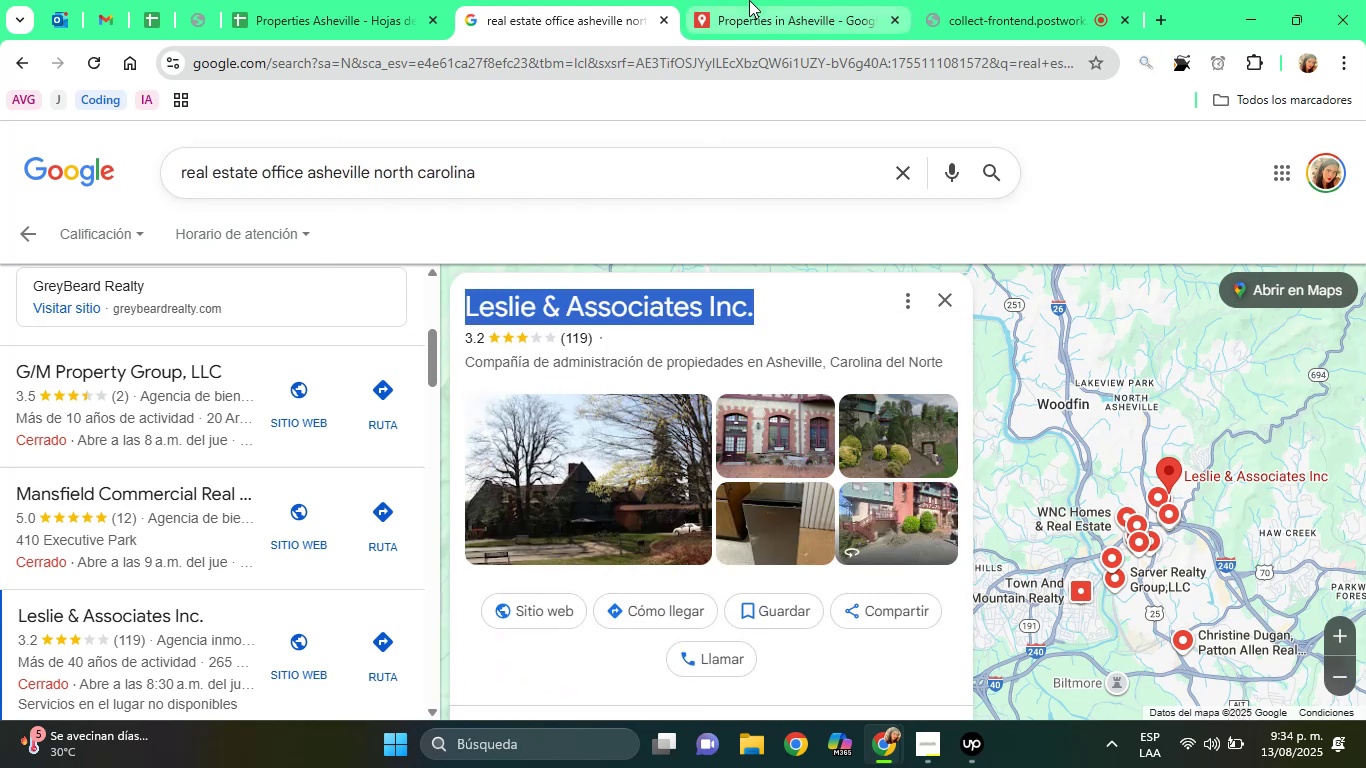 
left_click([749, 0])
 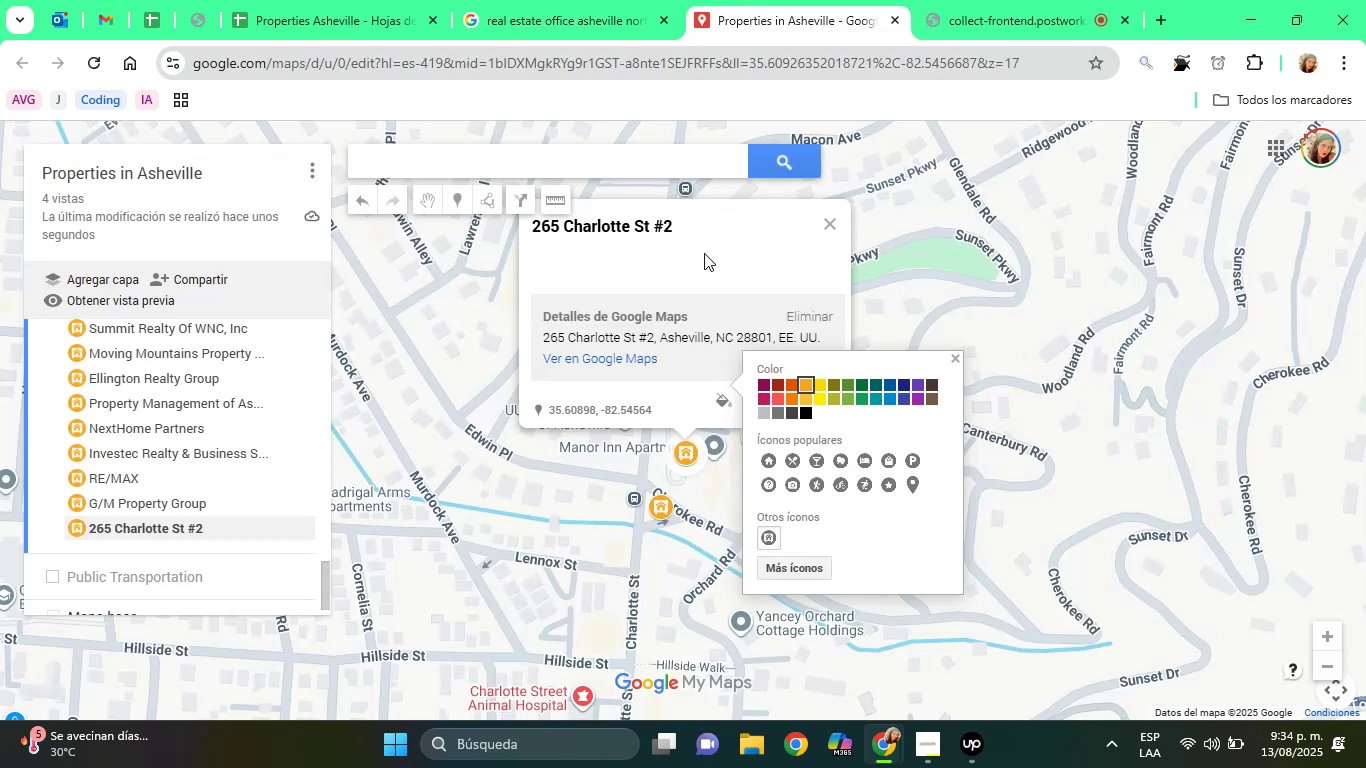 
left_click([704, 253])
 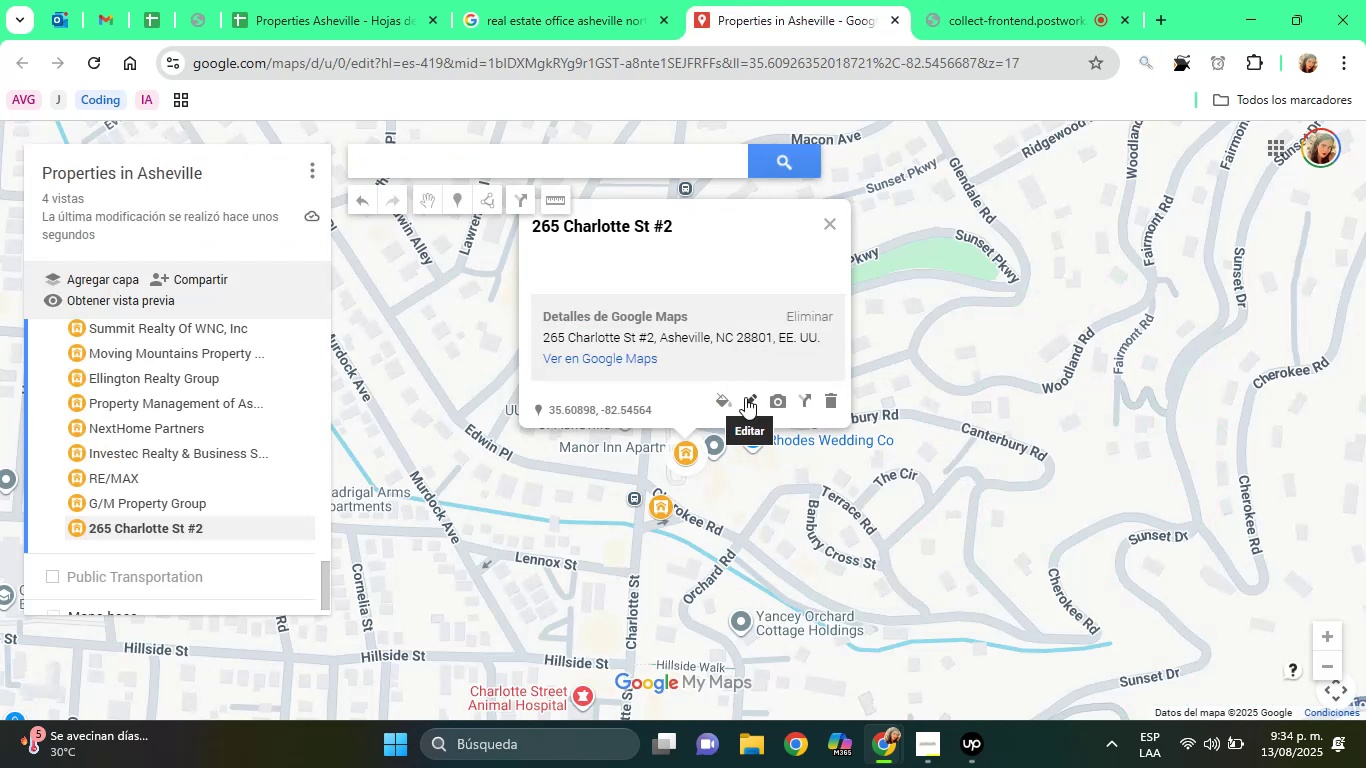 
left_click([745, 397])
 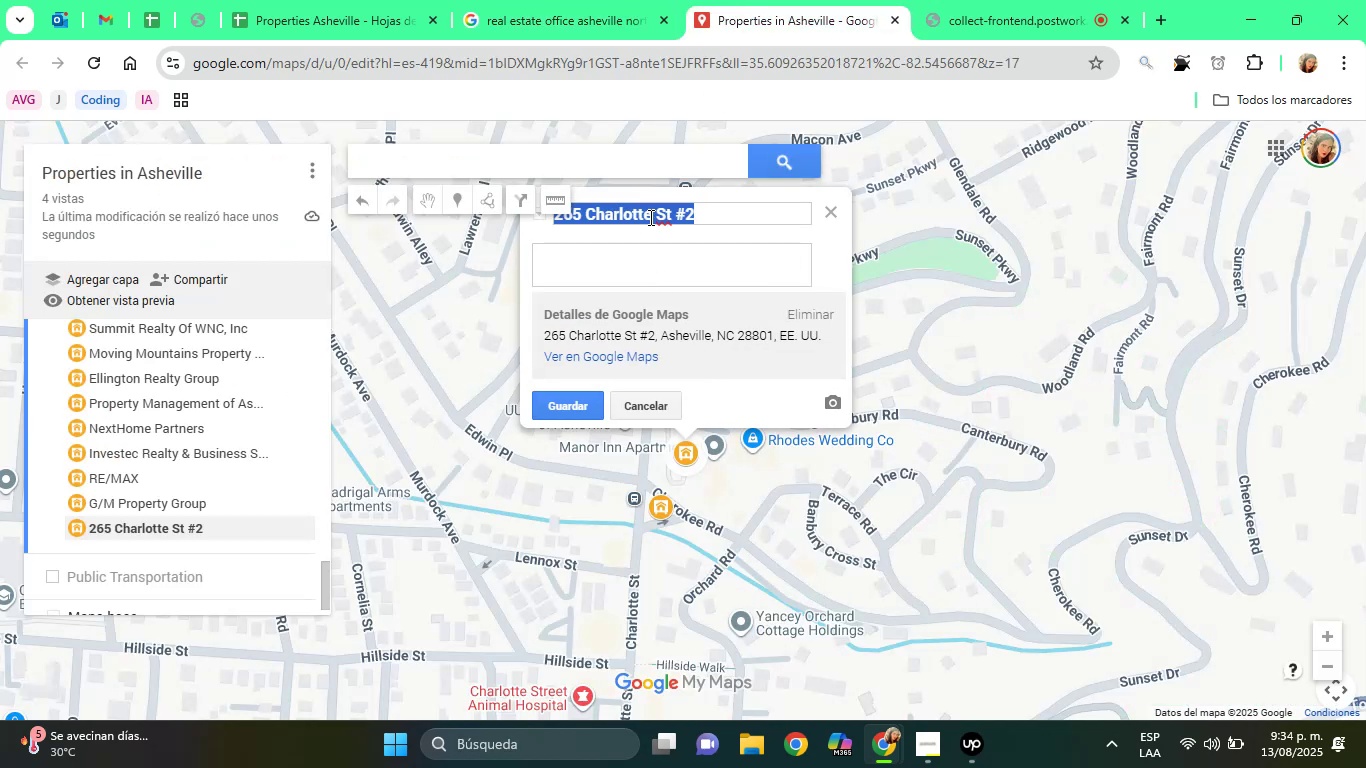 
right_click([650, 213])
 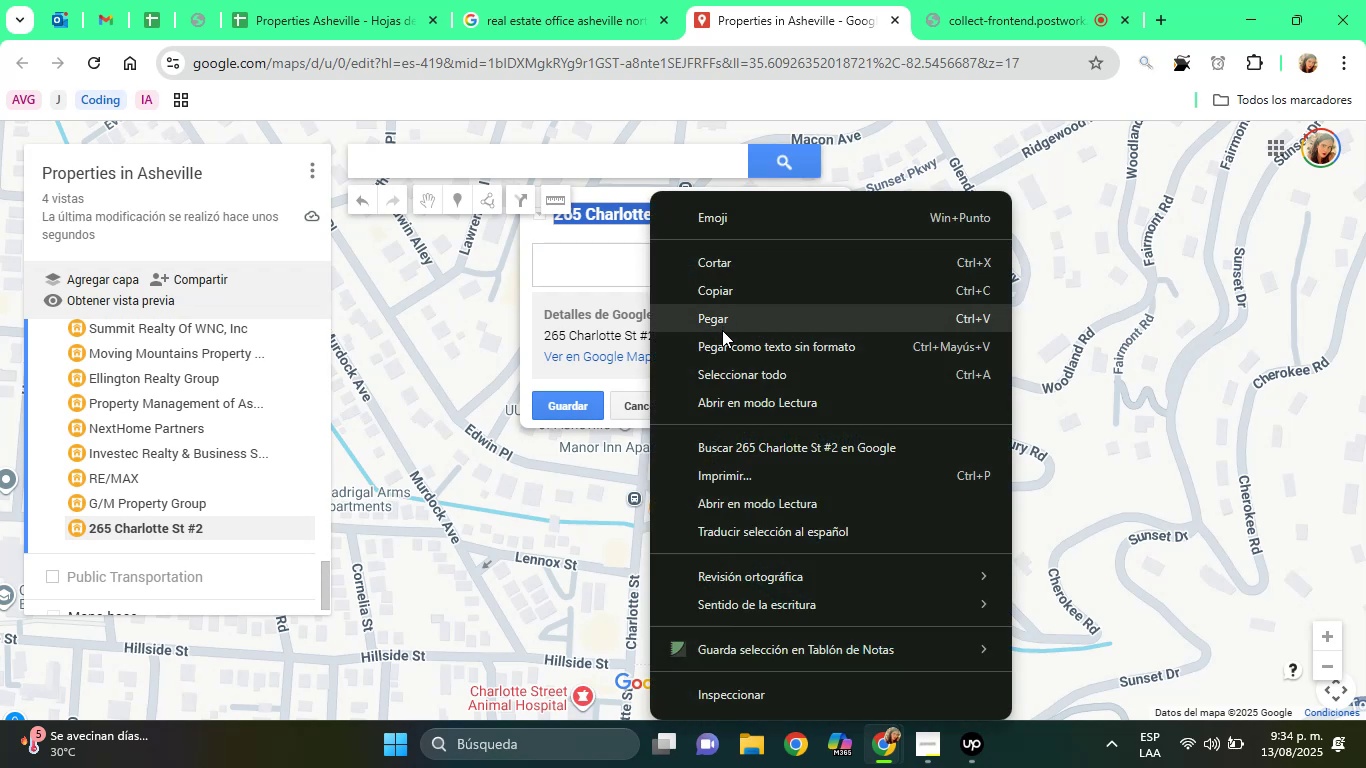 
left_click([722, 330])
 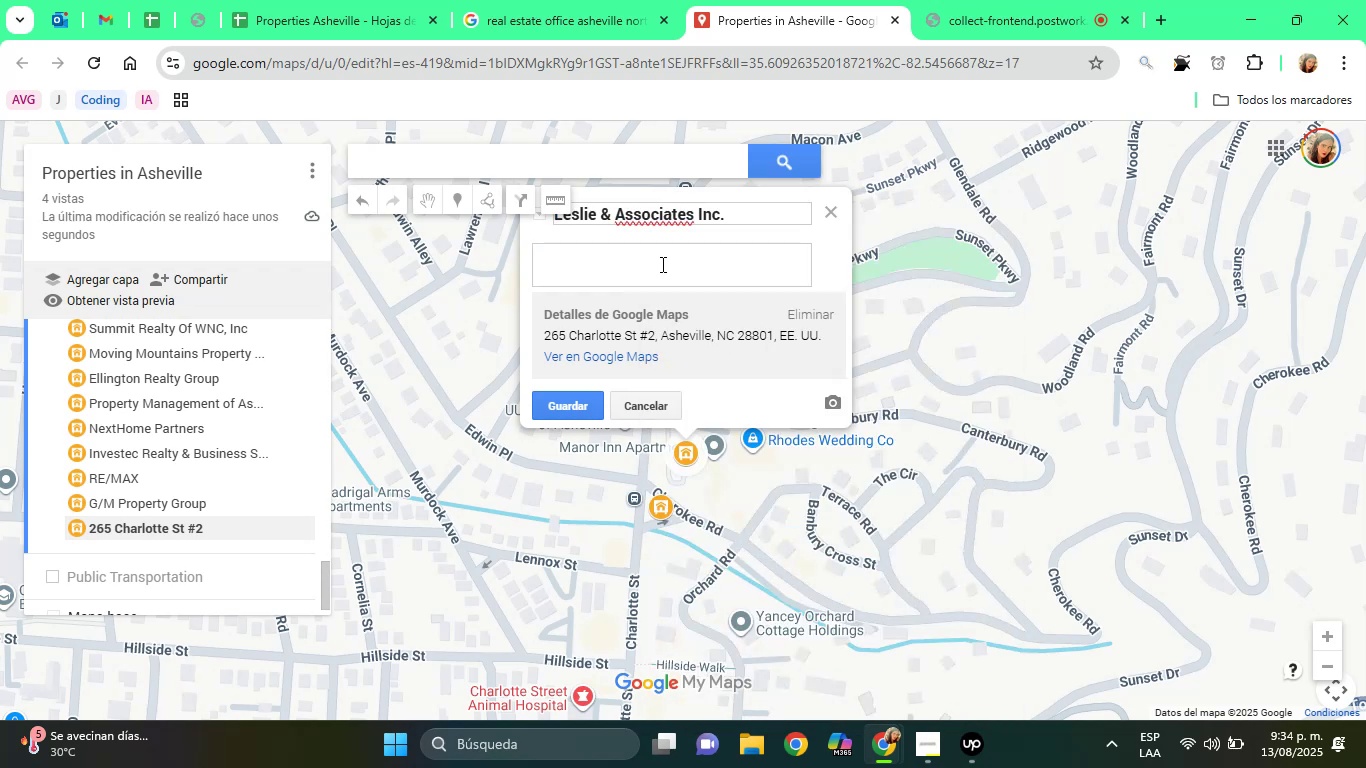 
left_click([661, 264])
 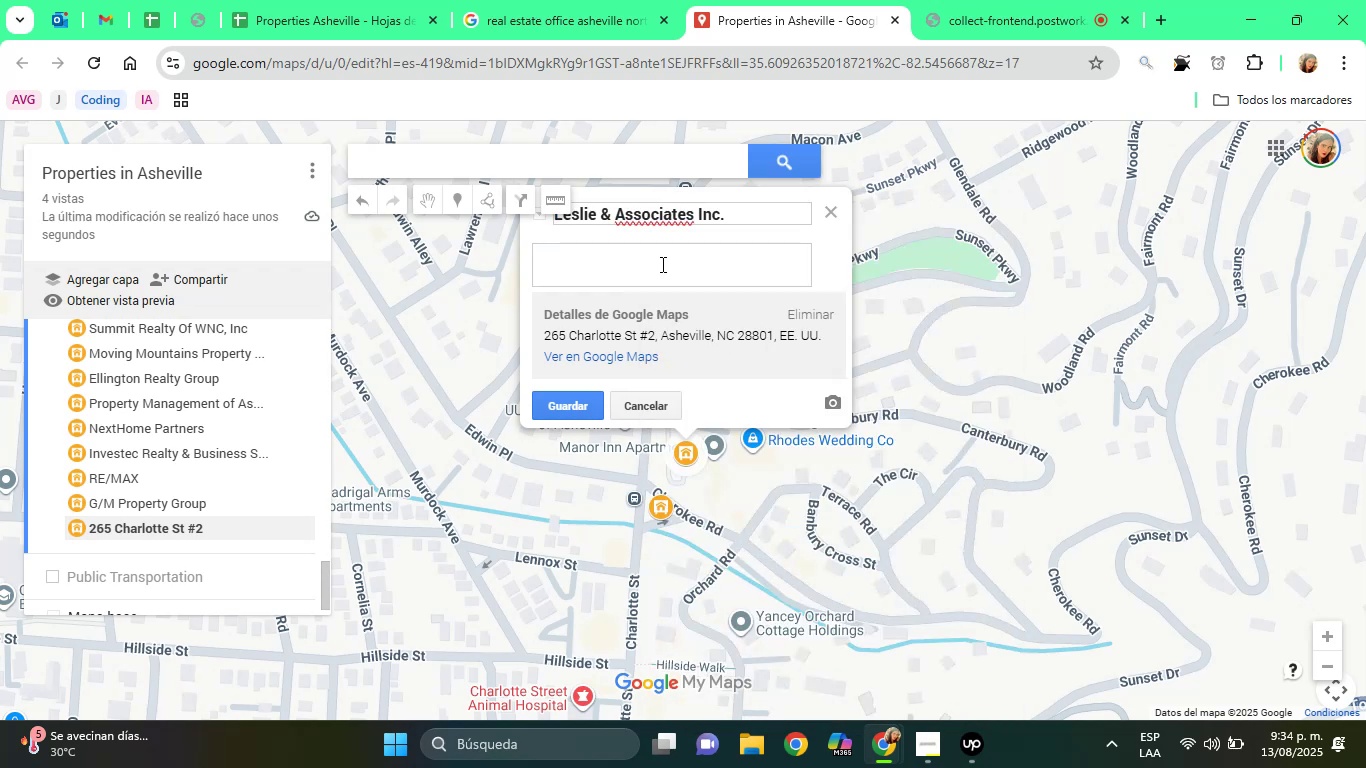 
type(Agencyy)
key(Backspace)
type( Office)
 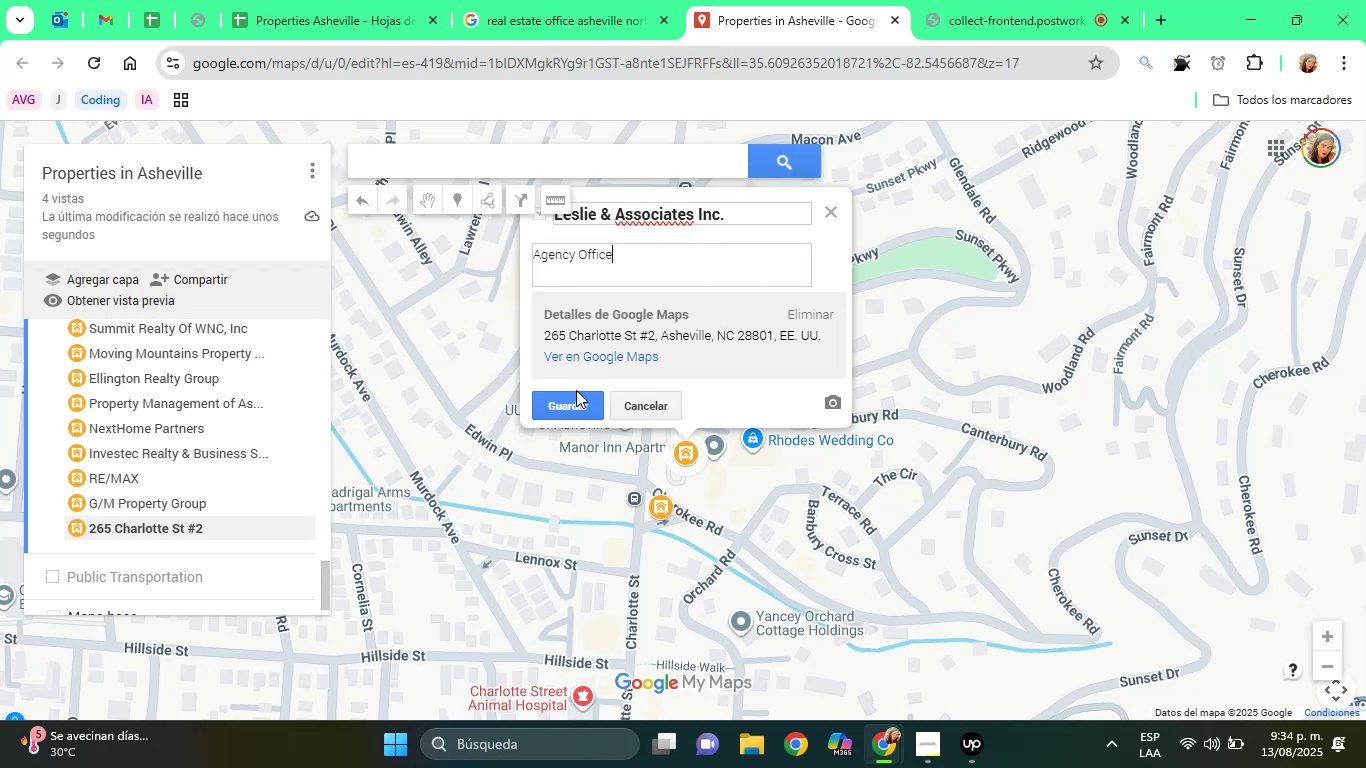 
left_click([574, 394])
 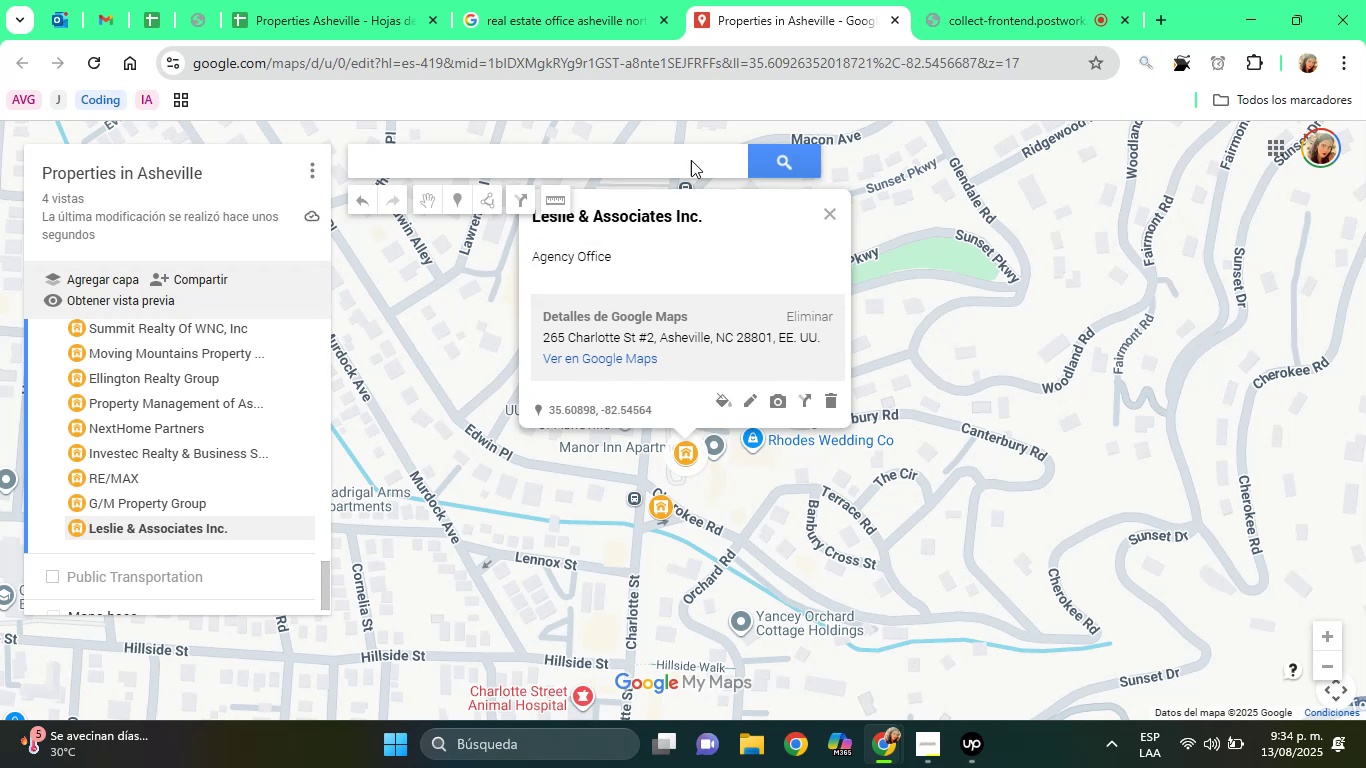 
left_click([547, 0])
 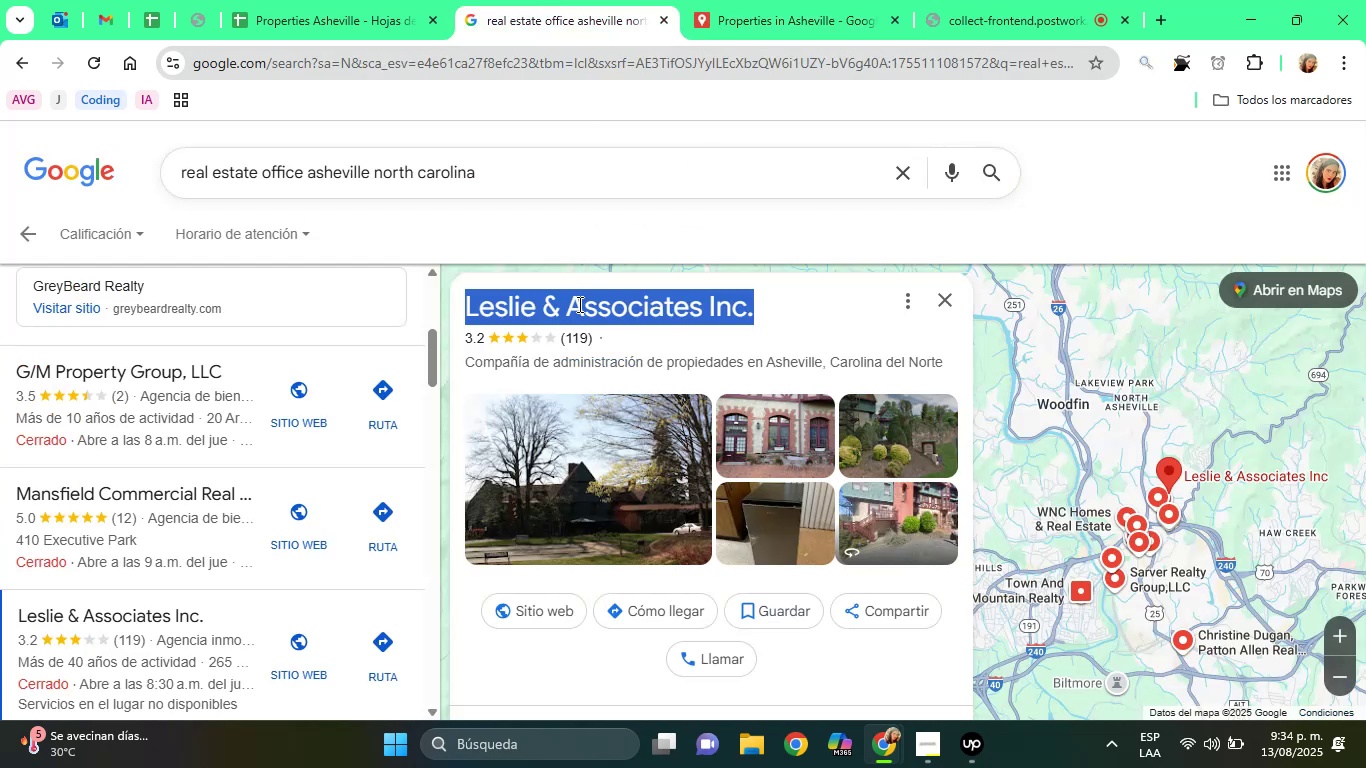 
left_click([329, 0])
 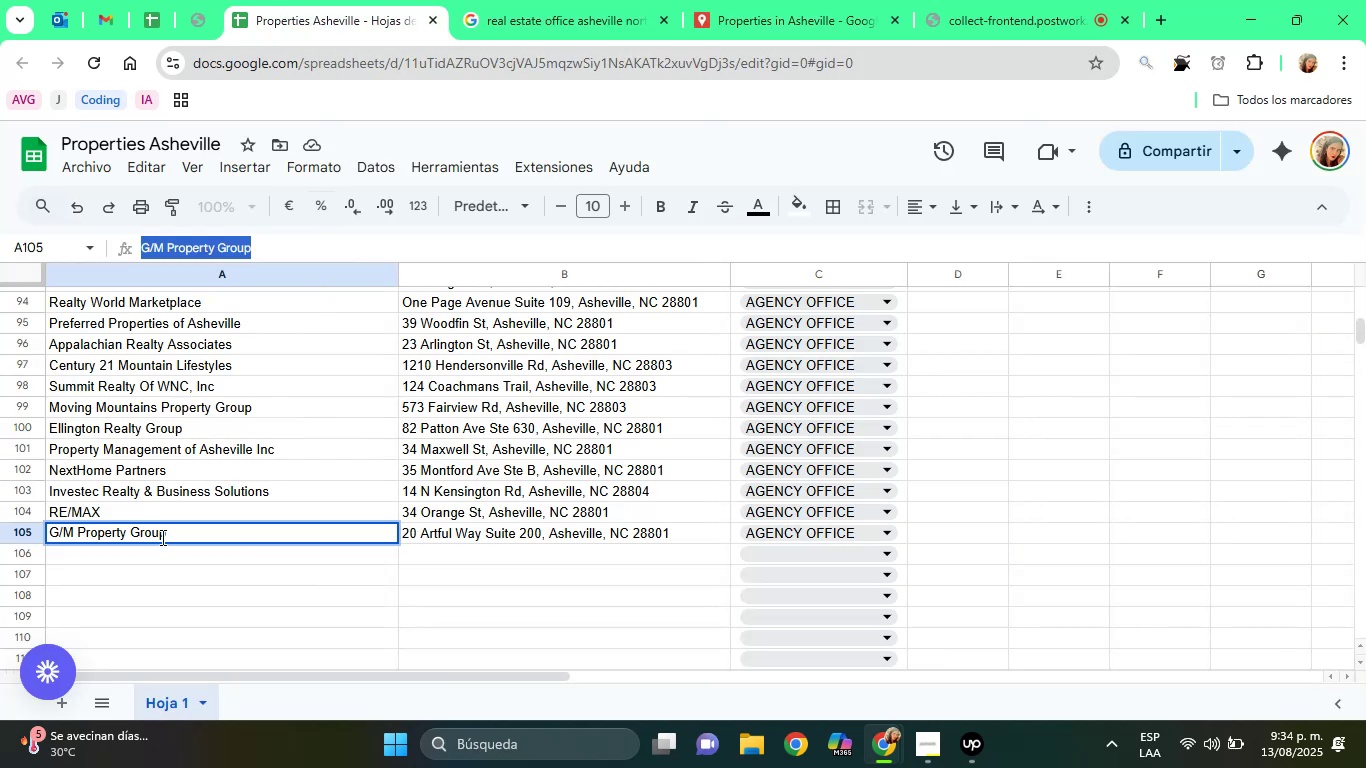 
left_click([143, 567])
 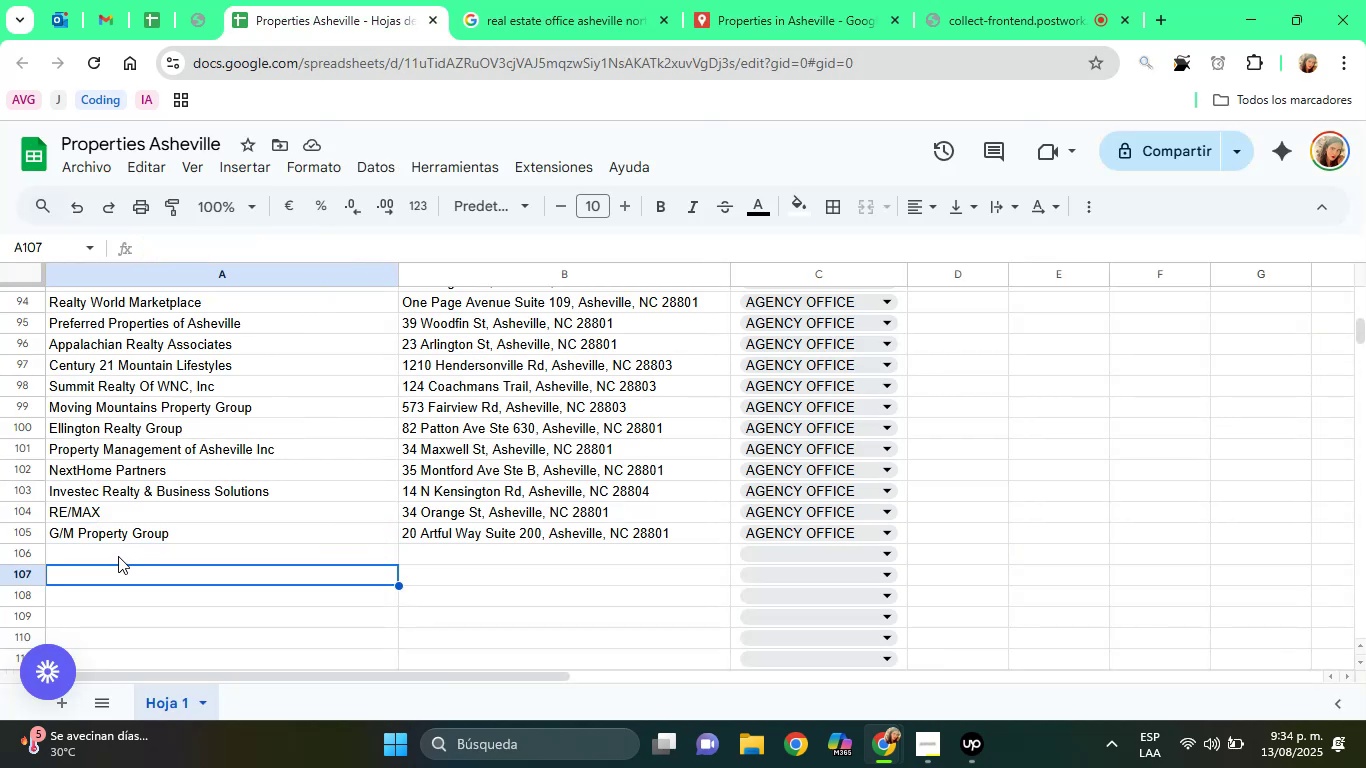 
left_click([117, 555])
 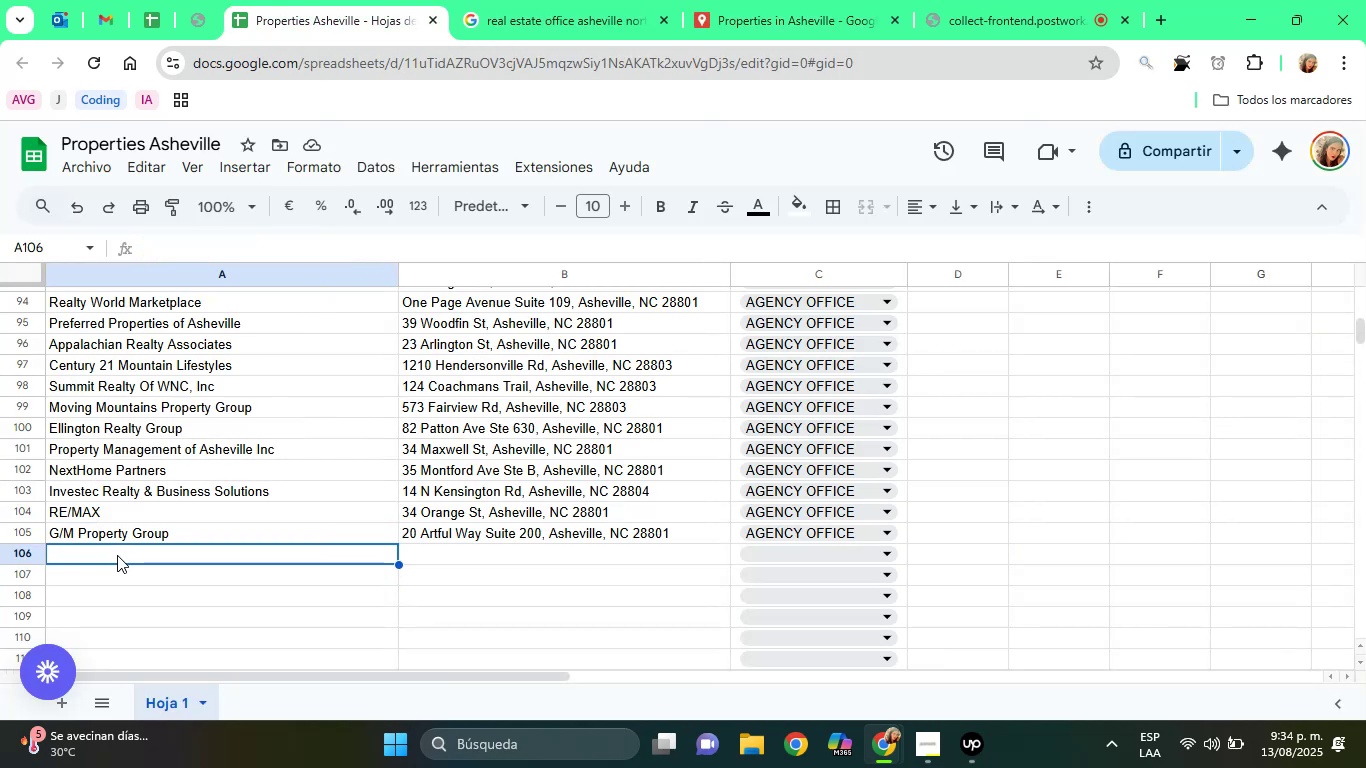 
right_click([117, 555])
 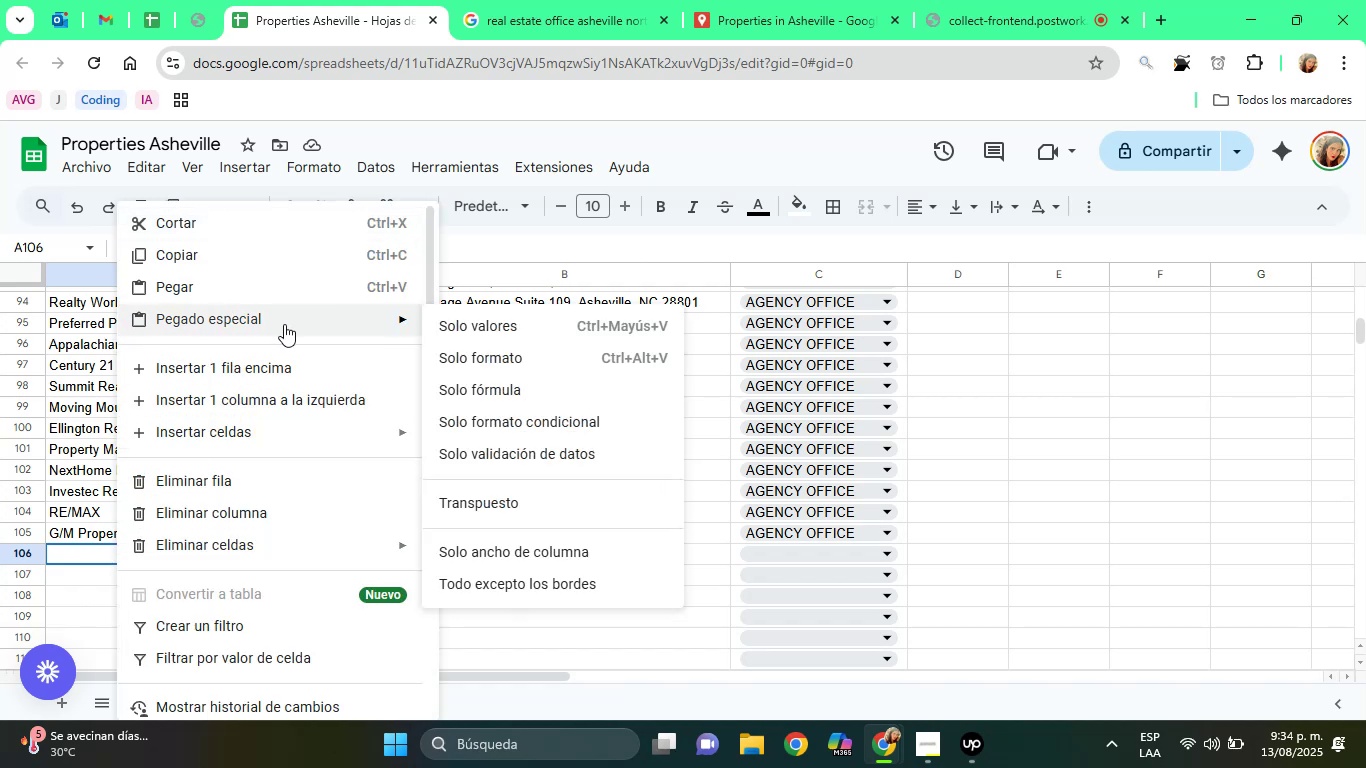 
left_click([485, 324])
 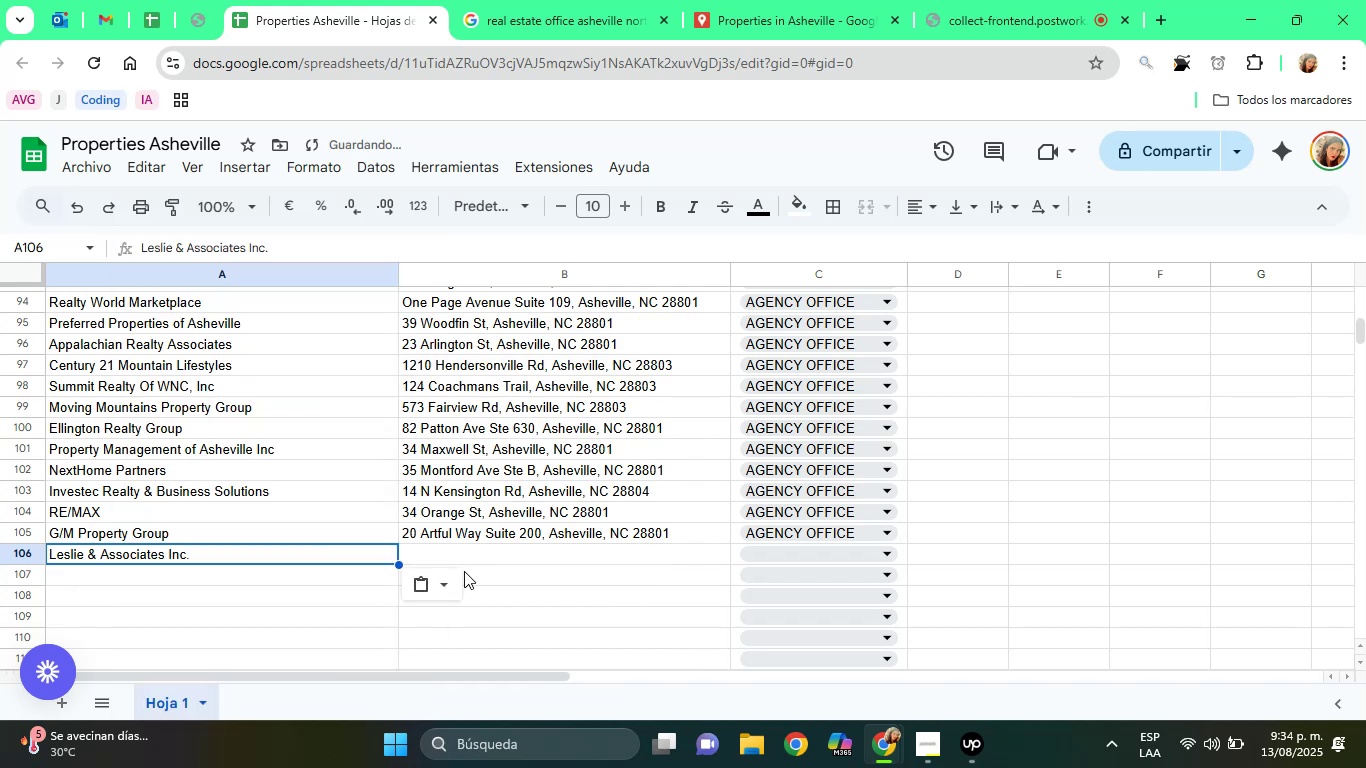 
left_click([449, 577])
 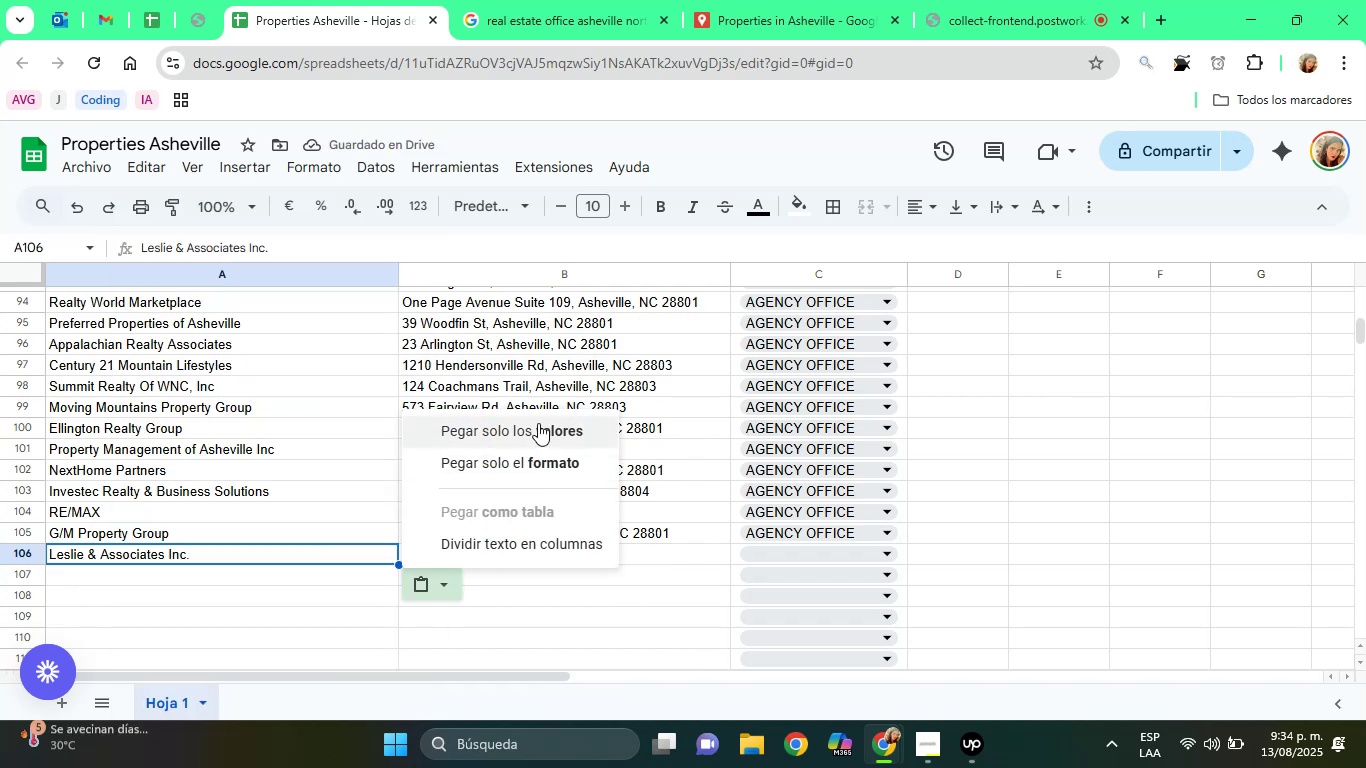 
left_click([538, 423])
 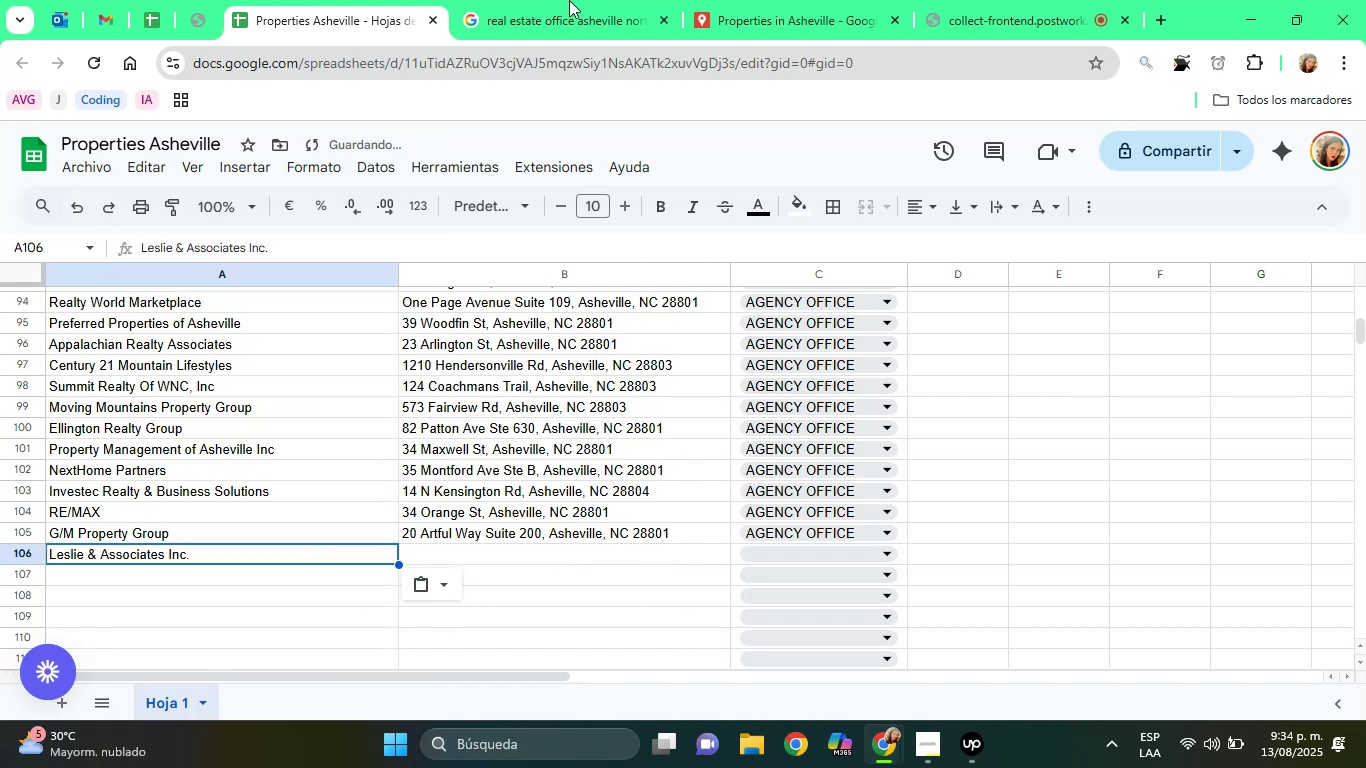 
left_click([569, 0])
 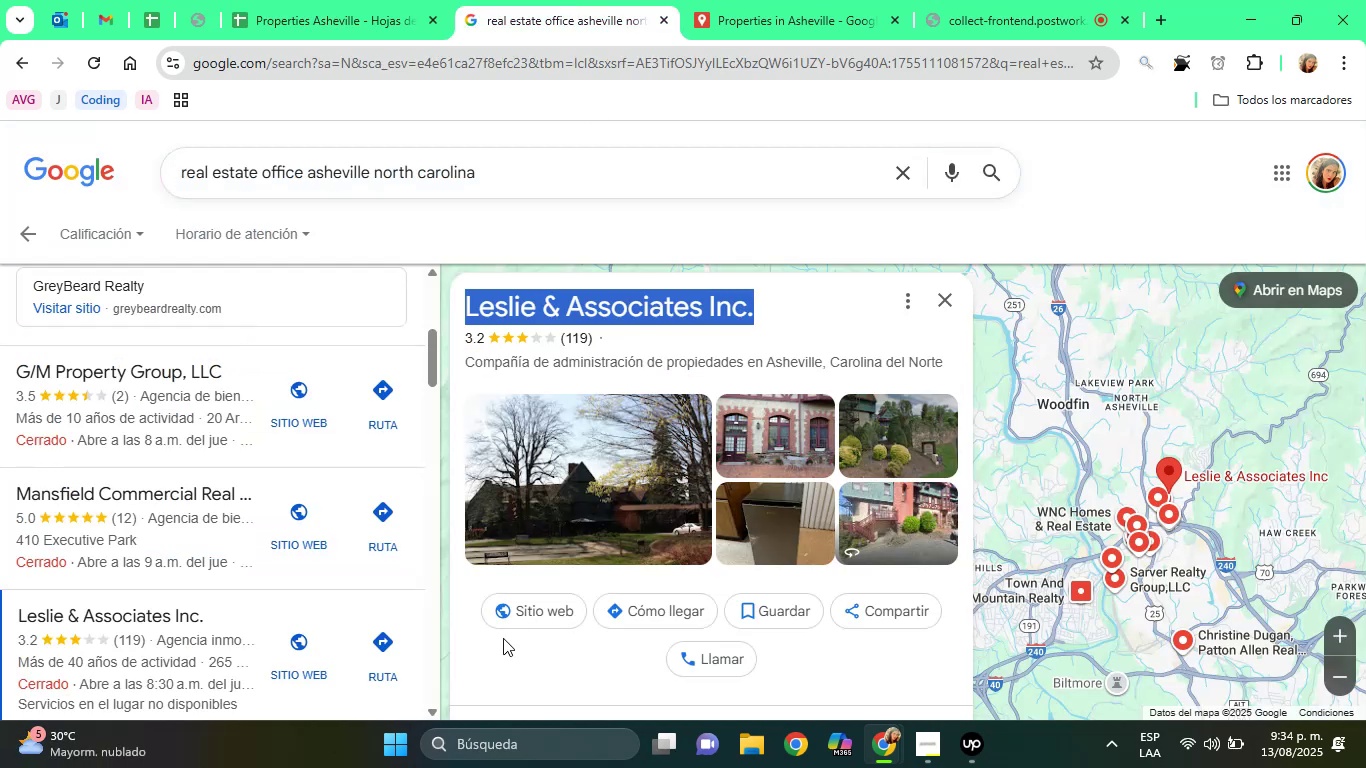 
left_click([526, 665])
 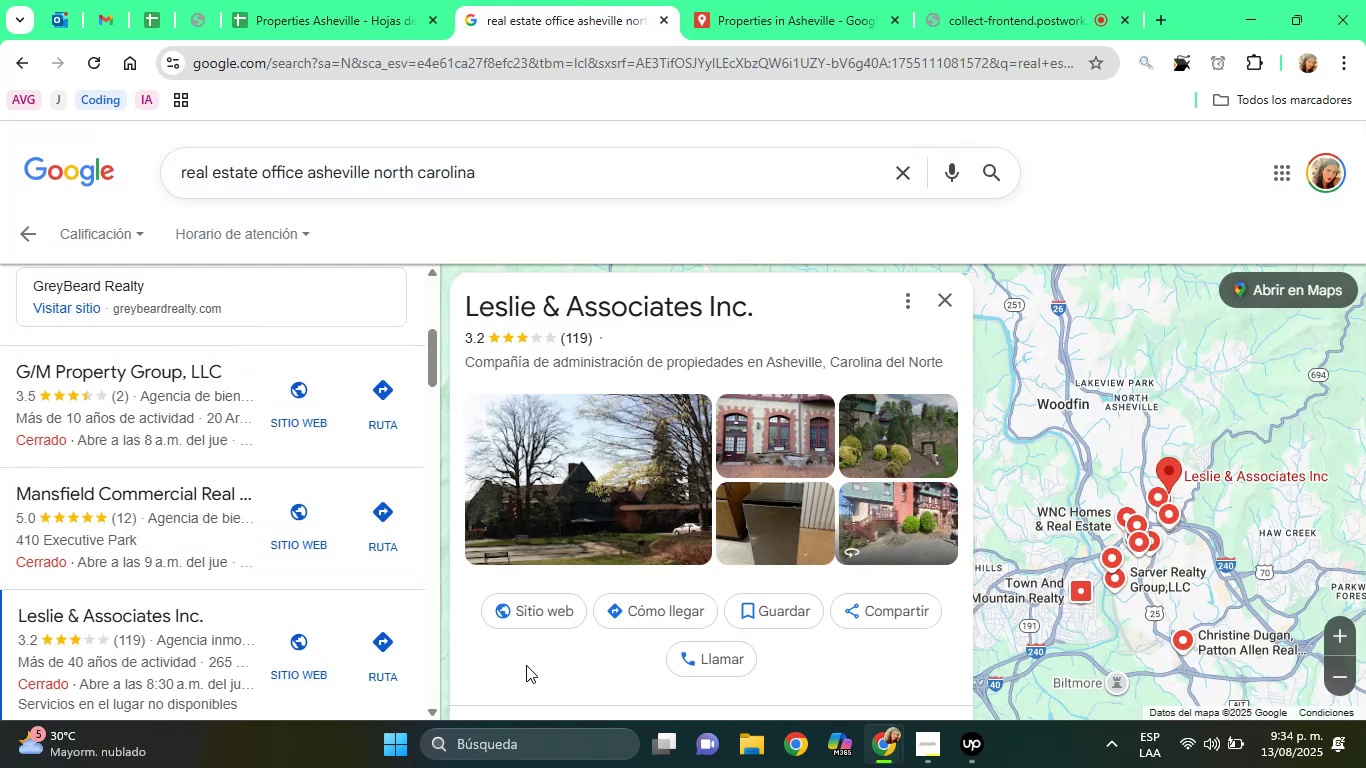 
hold_key(key=ArrowDown, duration=0.79)
 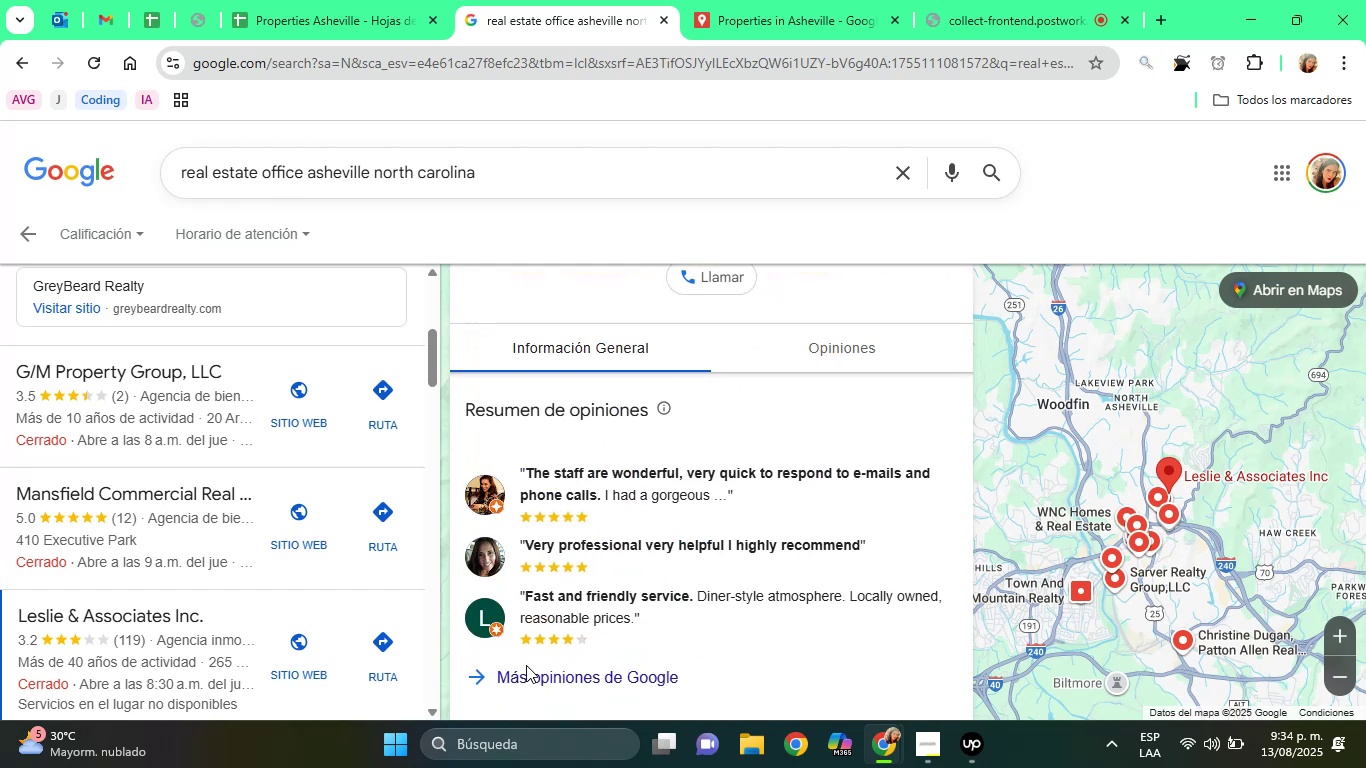 
hold_key(key=ArrowDown, duration=0.65)
 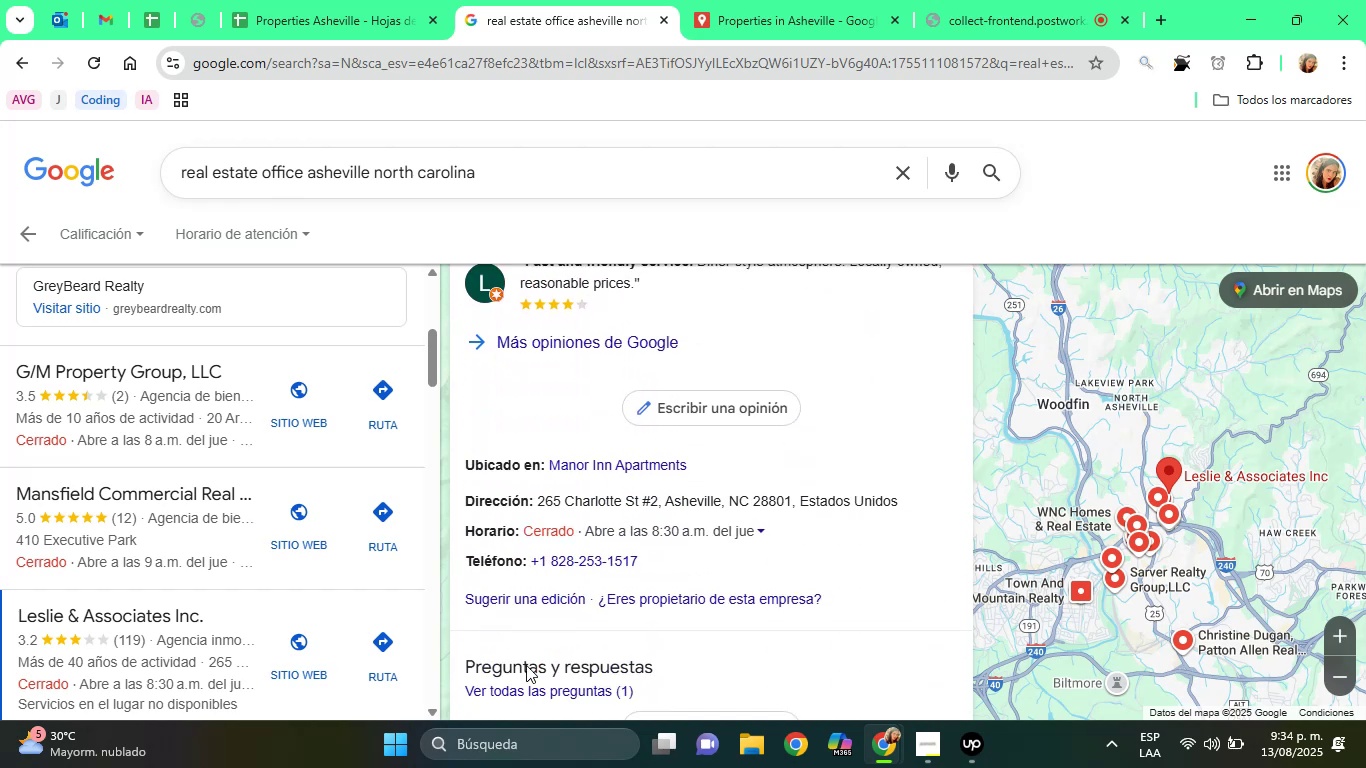 
key(ArrowDown)
 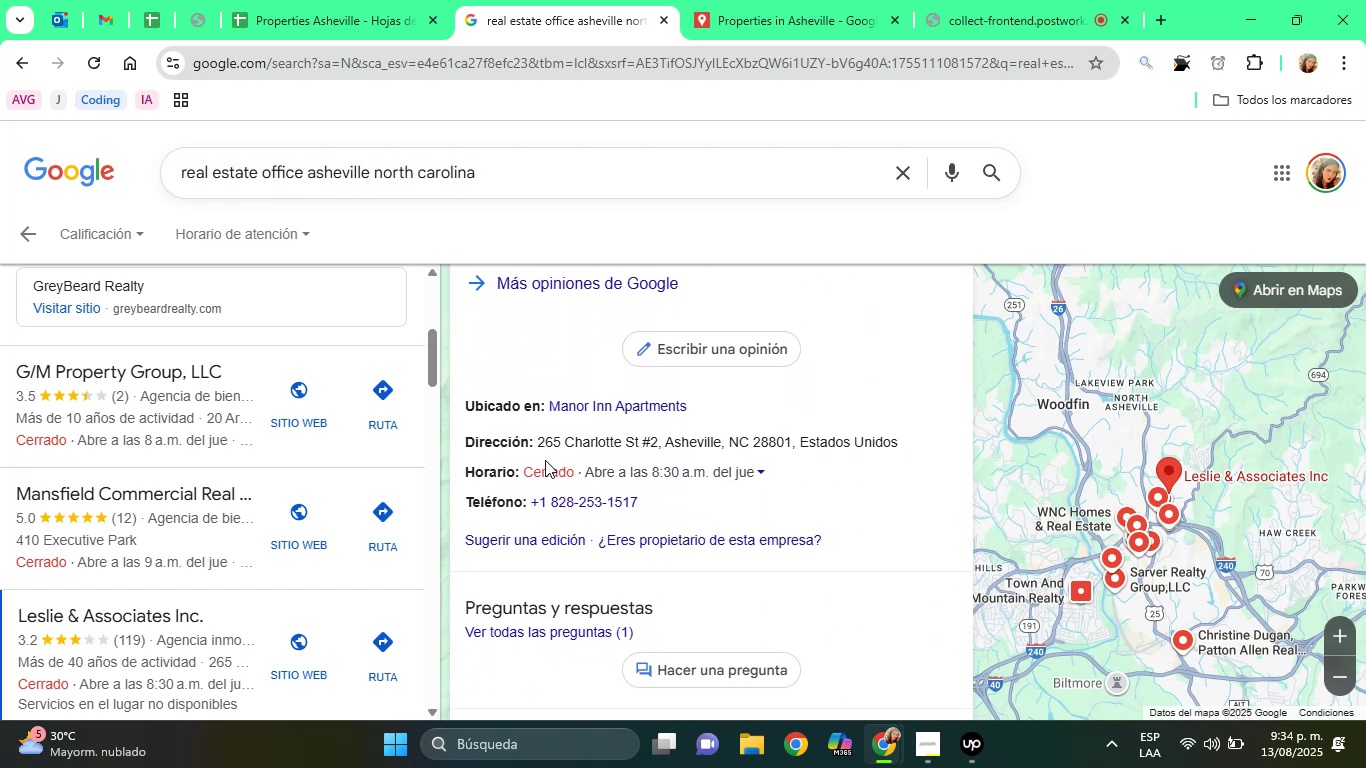 
left_click_drag(start_coordinate=[535, 445], to_coordinate=[792, 439])
 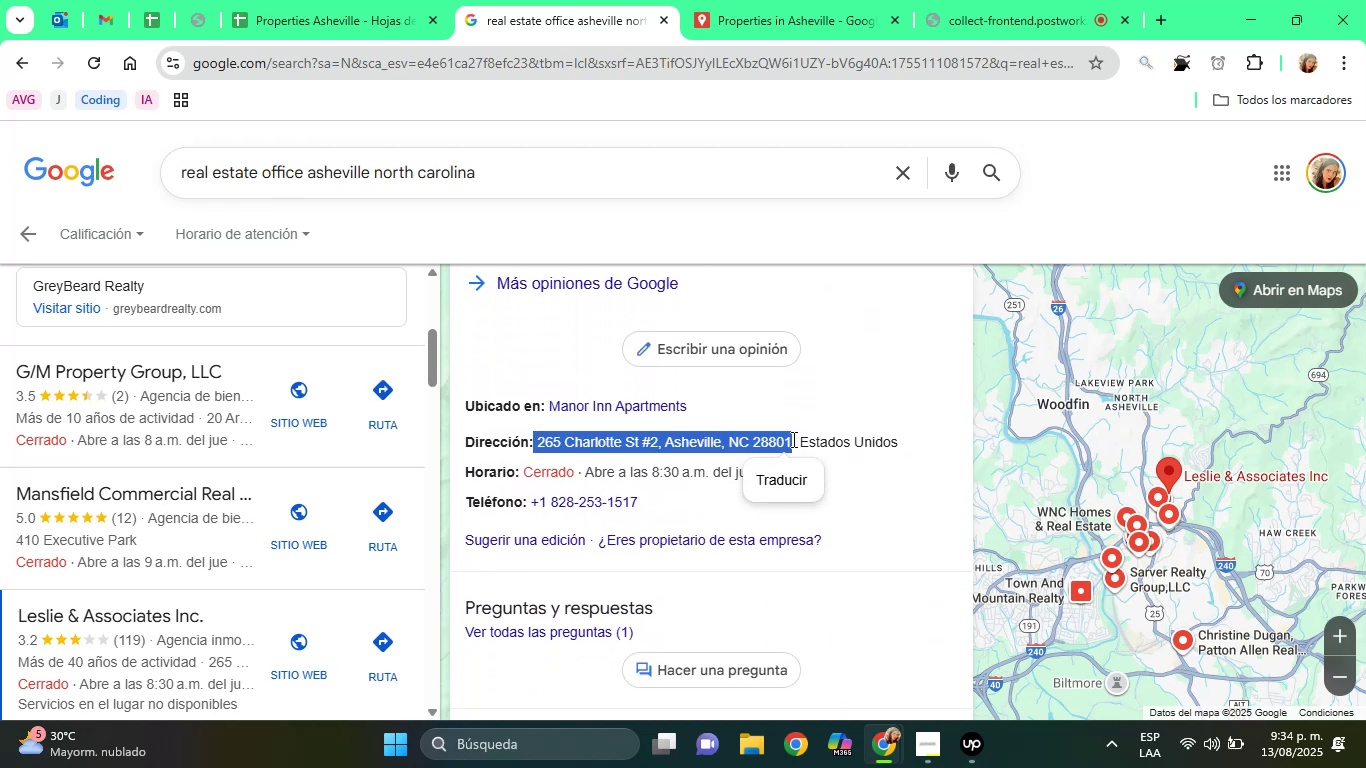 
right_click([792, 439])
 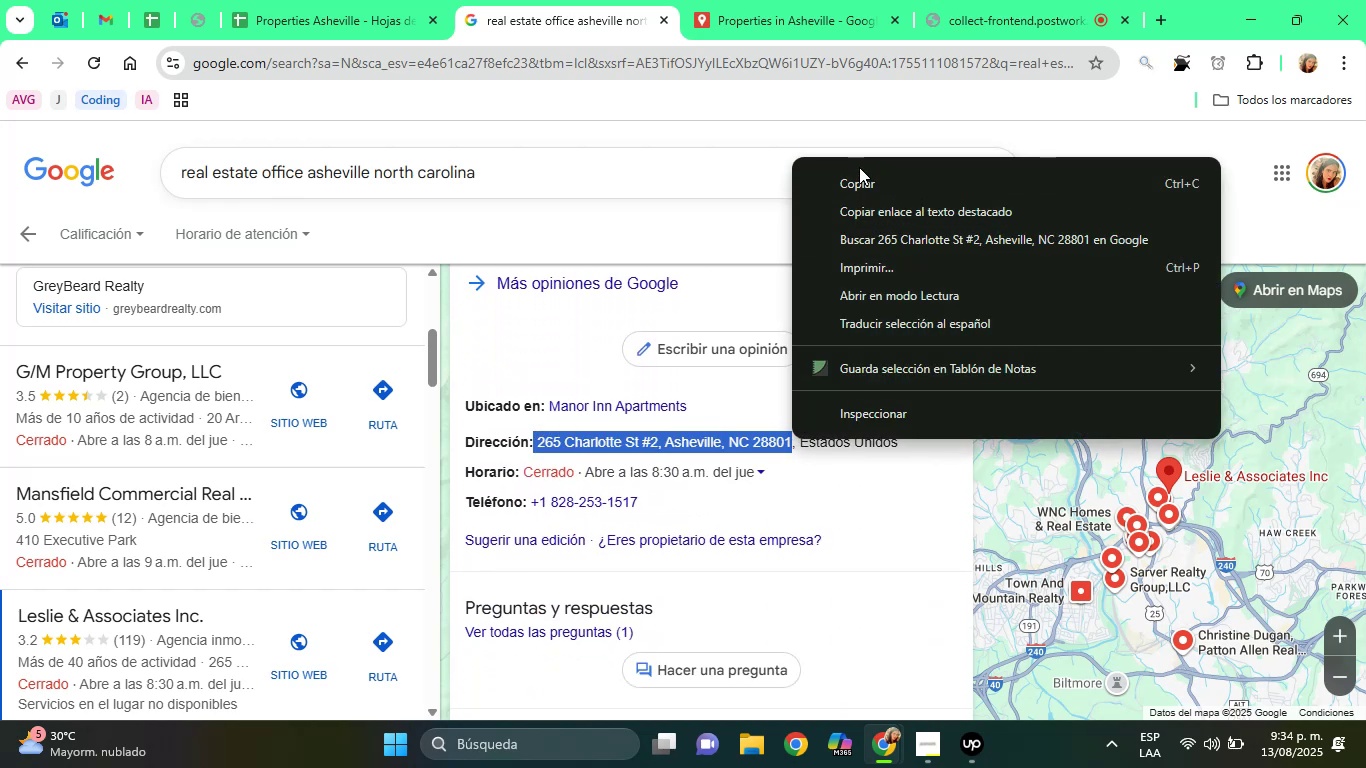 
left_click([859, 177])
 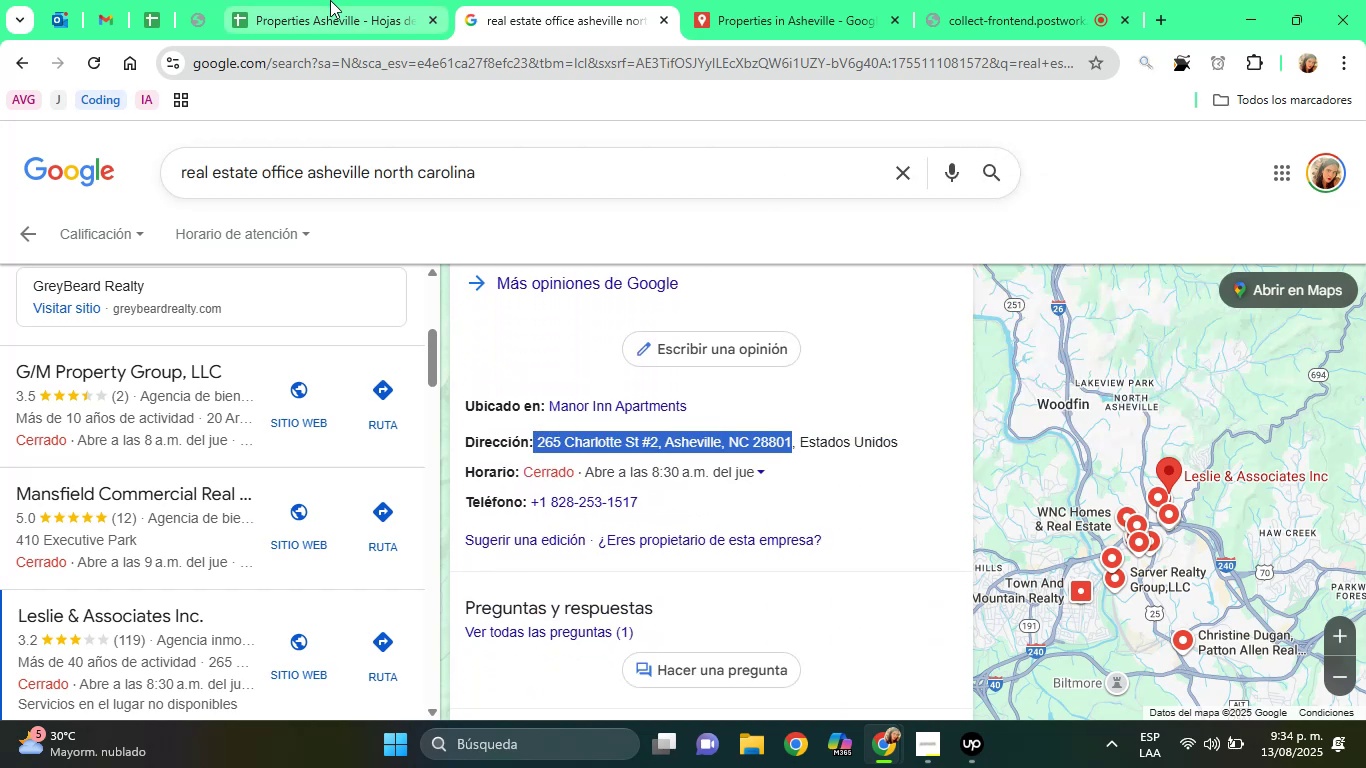 
left_click([330, 0])
 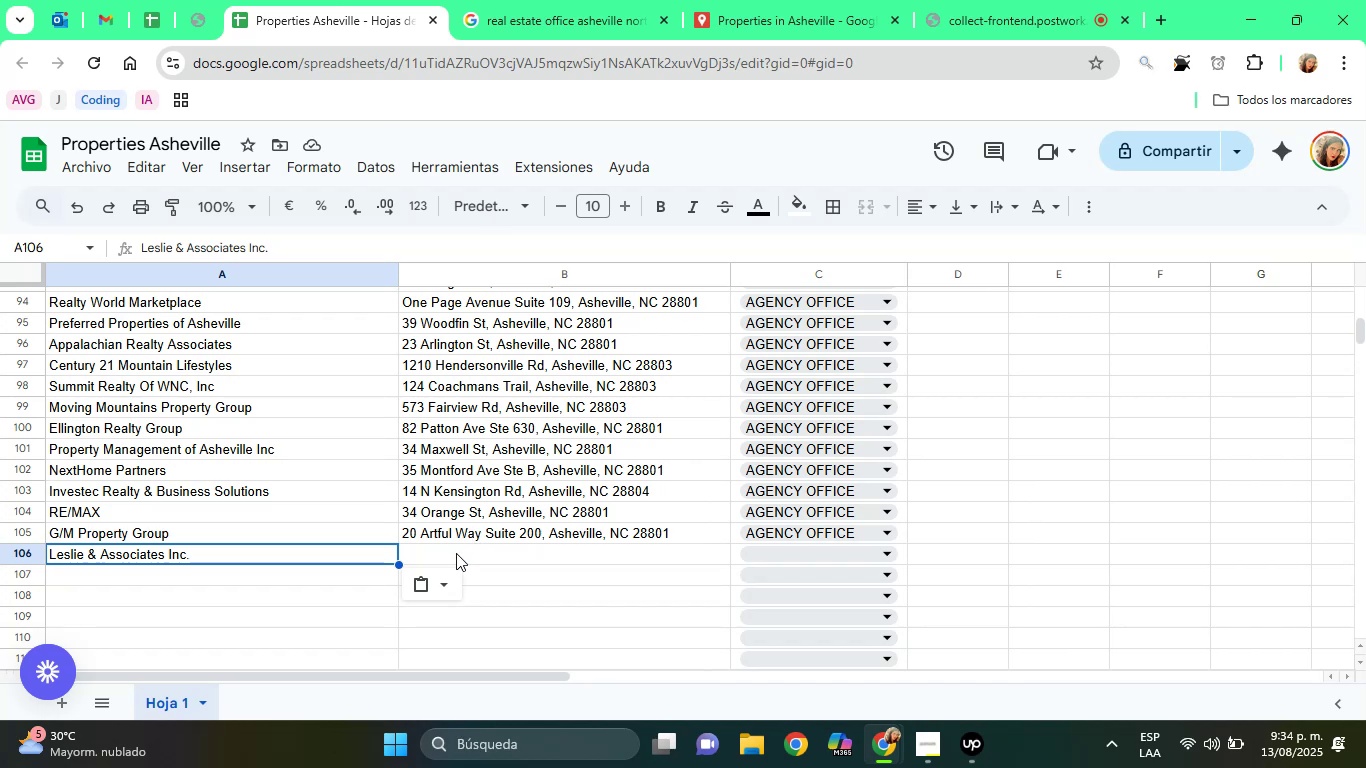 
left_click([456, 556])
 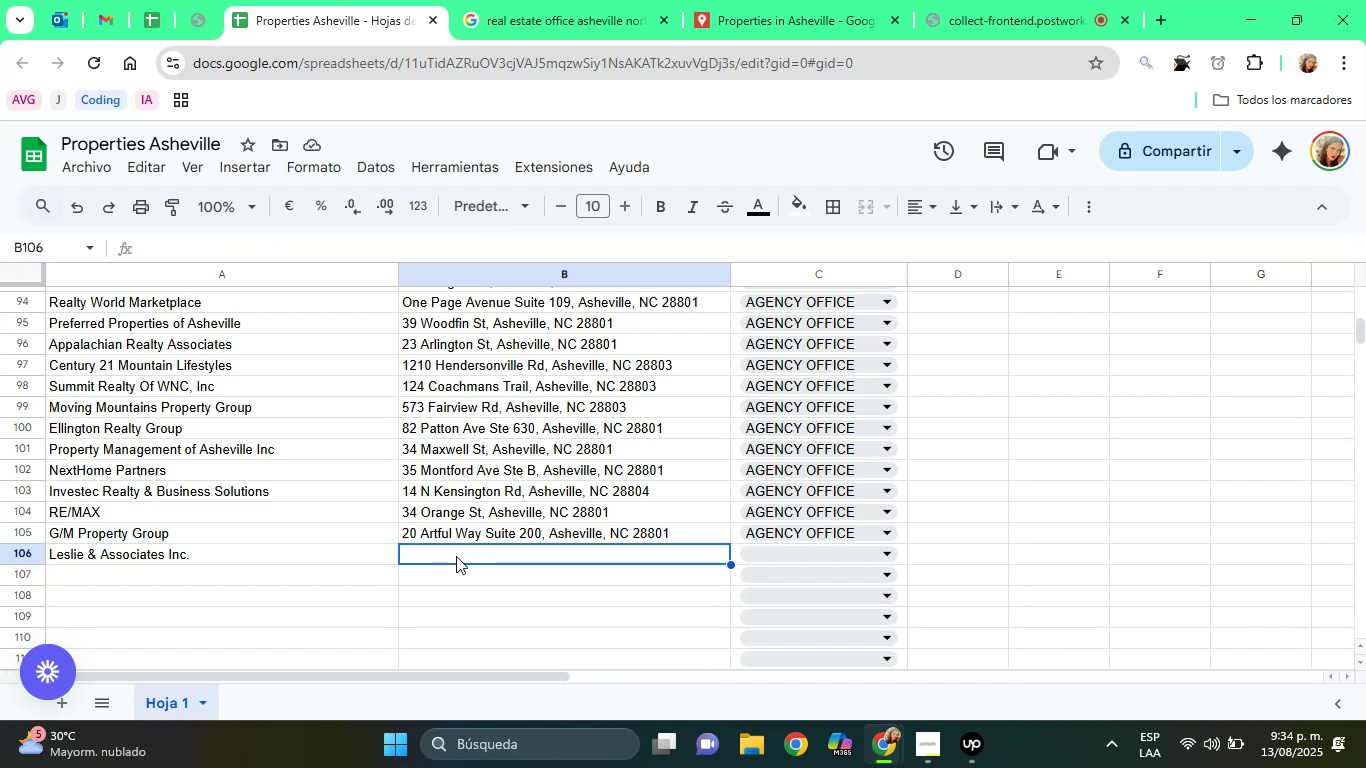 
right_click([456, 556])
 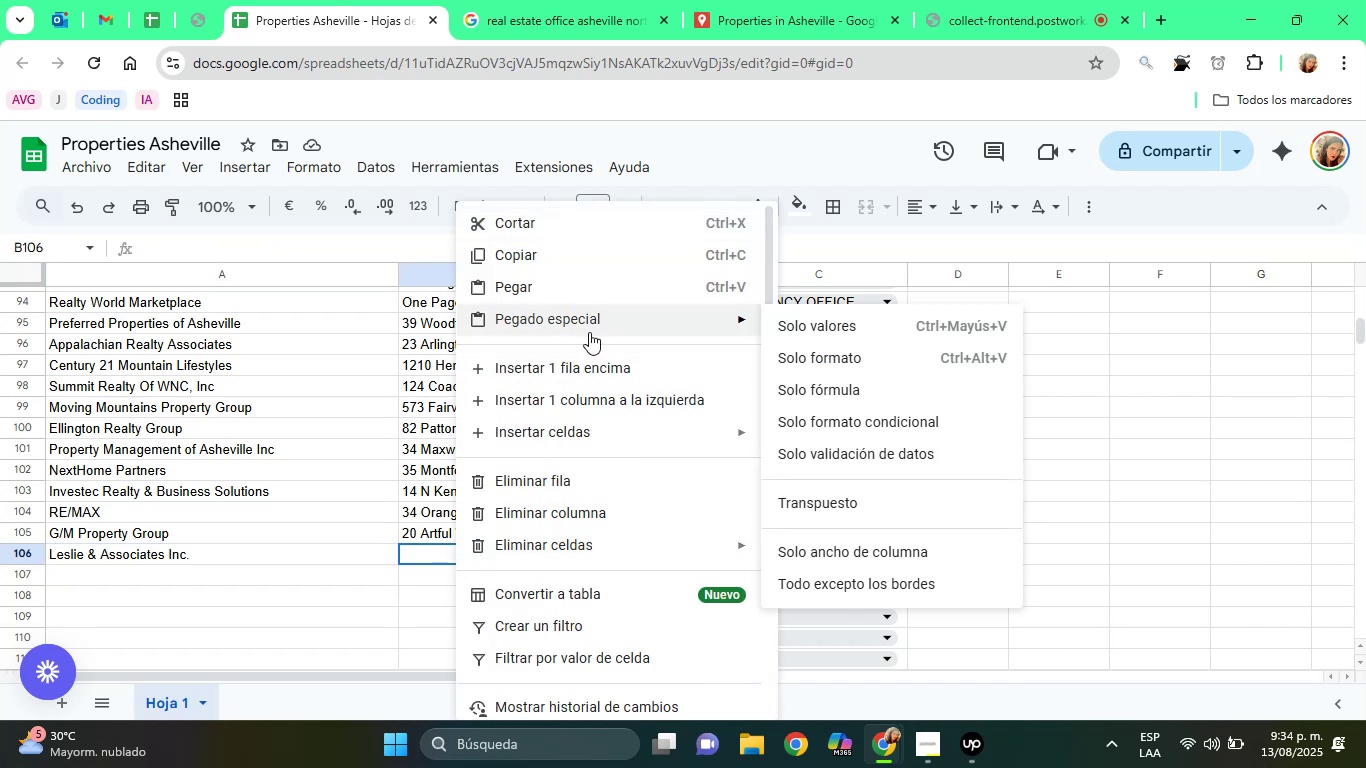 
left_click([785, 331])
 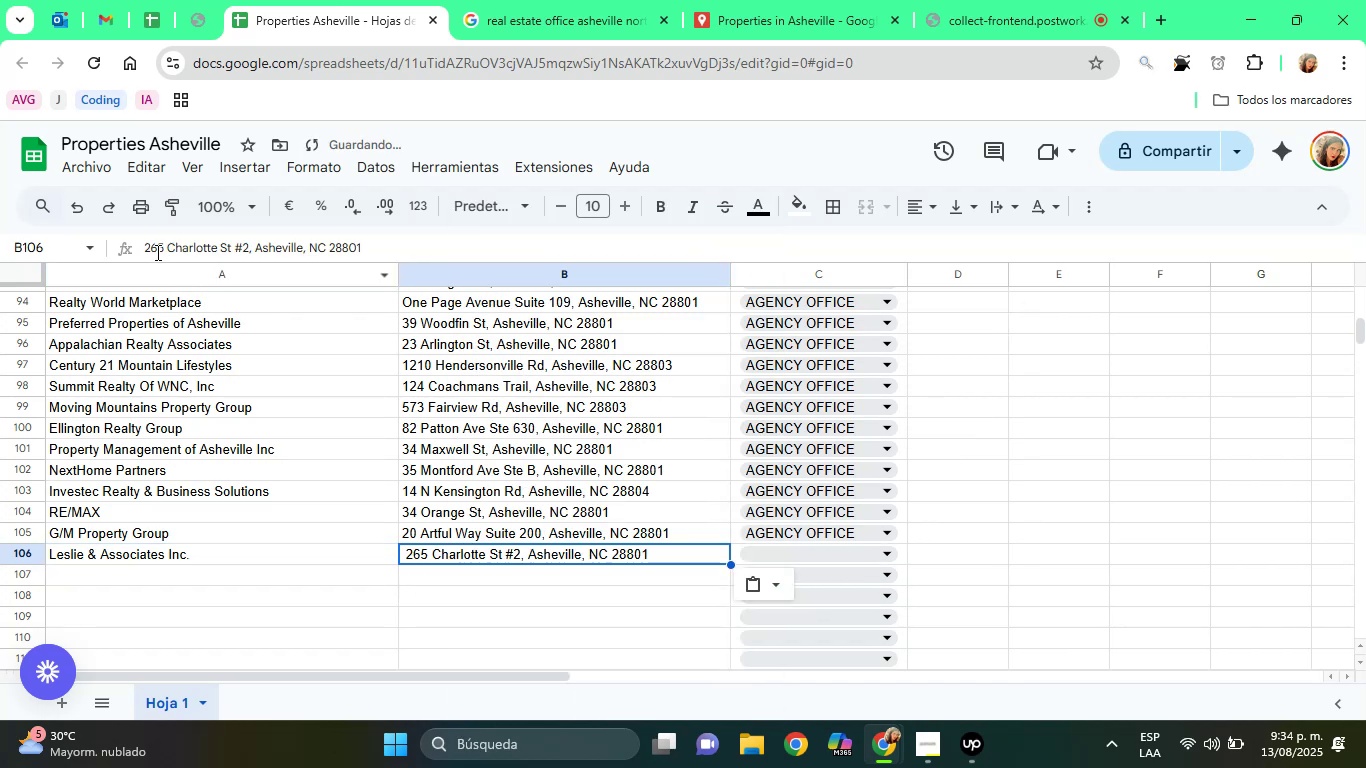 
left_click([146, 247])
 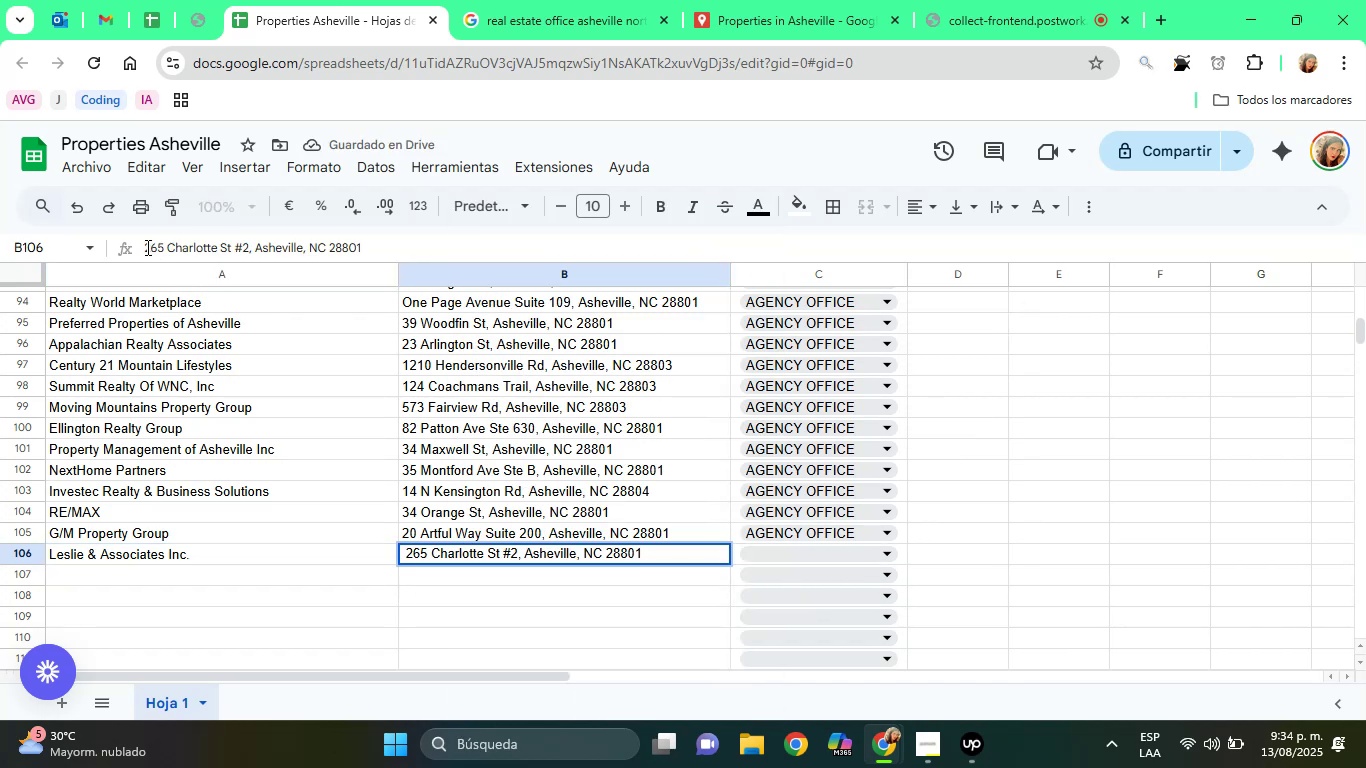 
key(Backspace)
 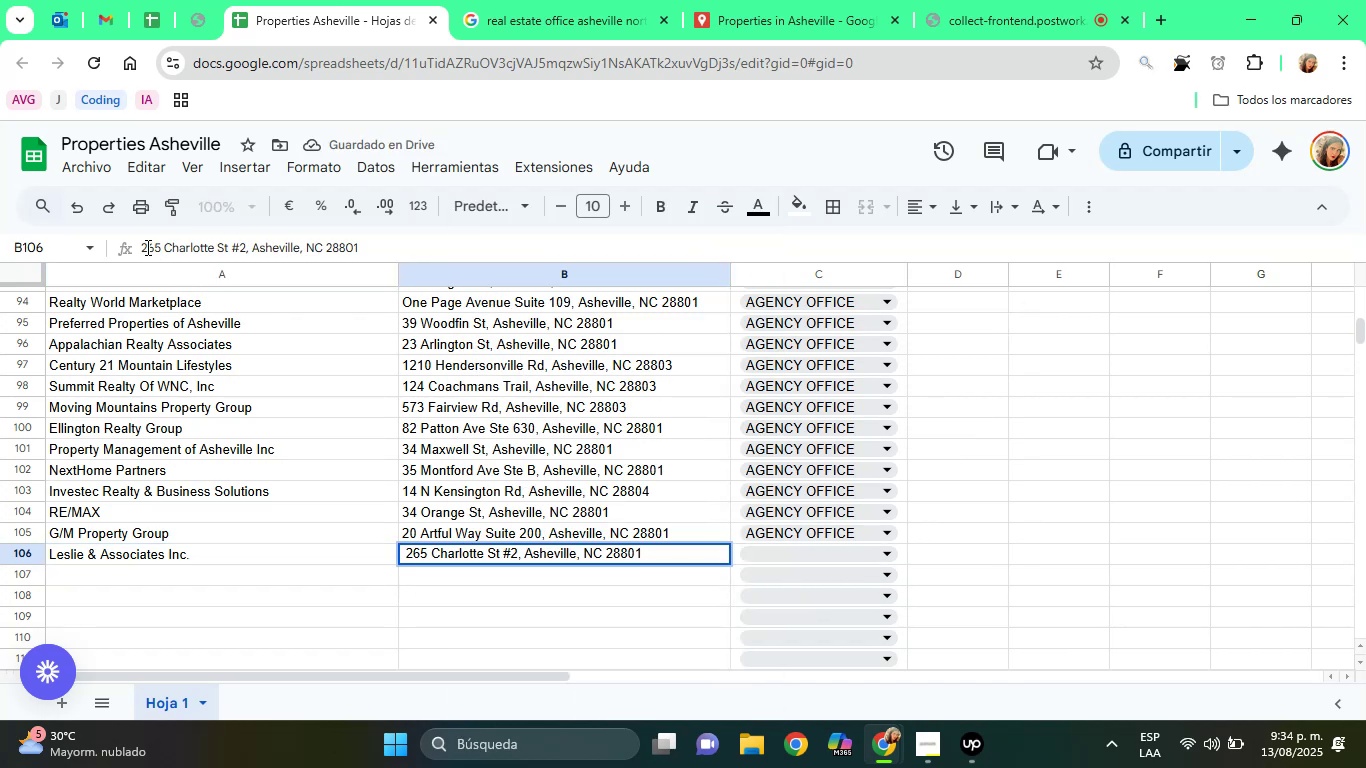 
key(Backspace)
 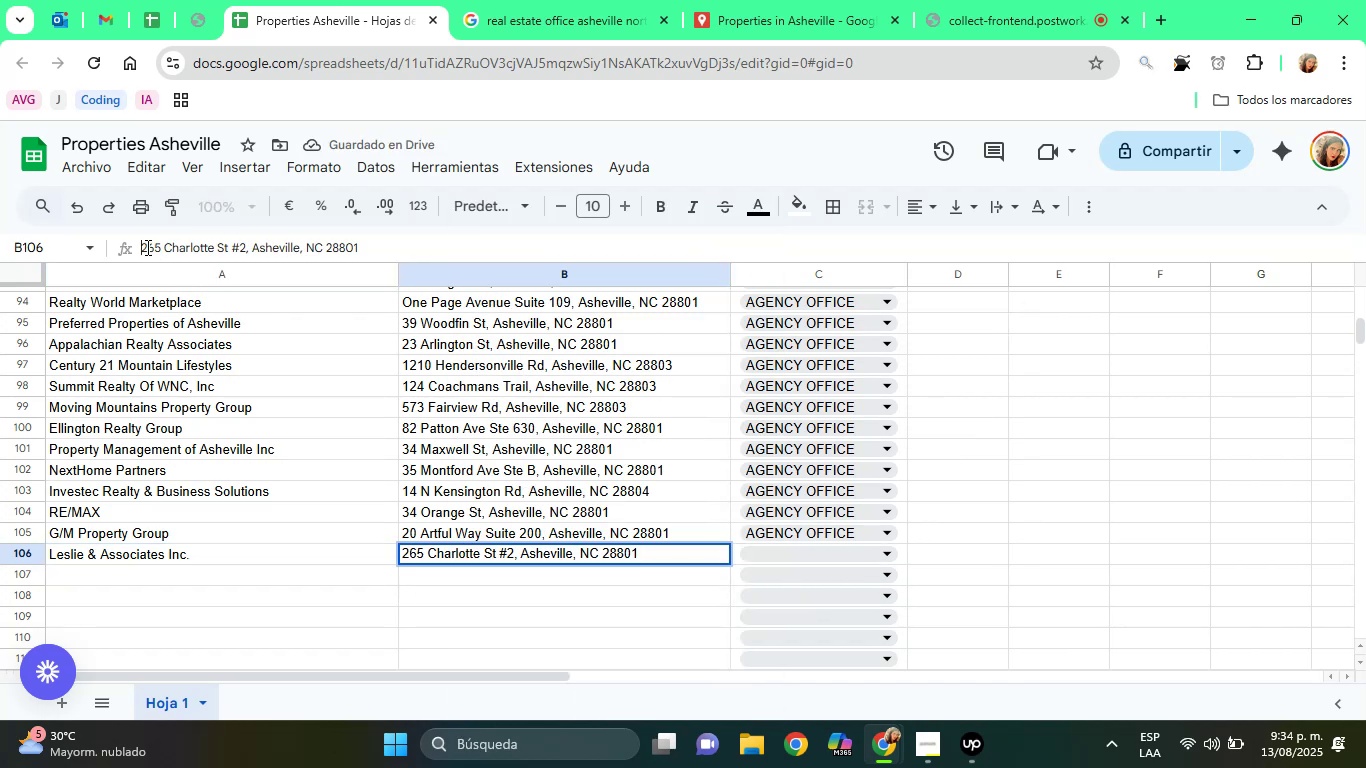 
key(Enter)
 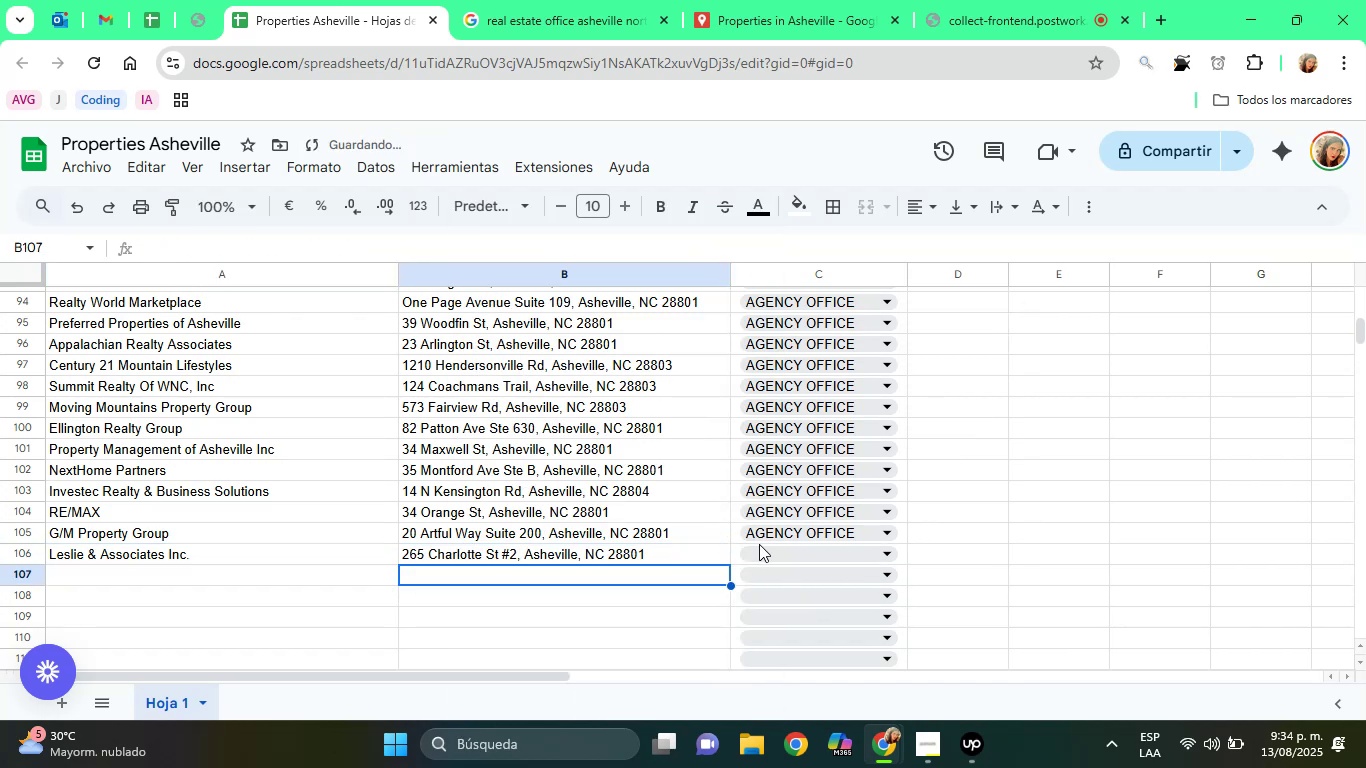 
left_click([809, 555])
 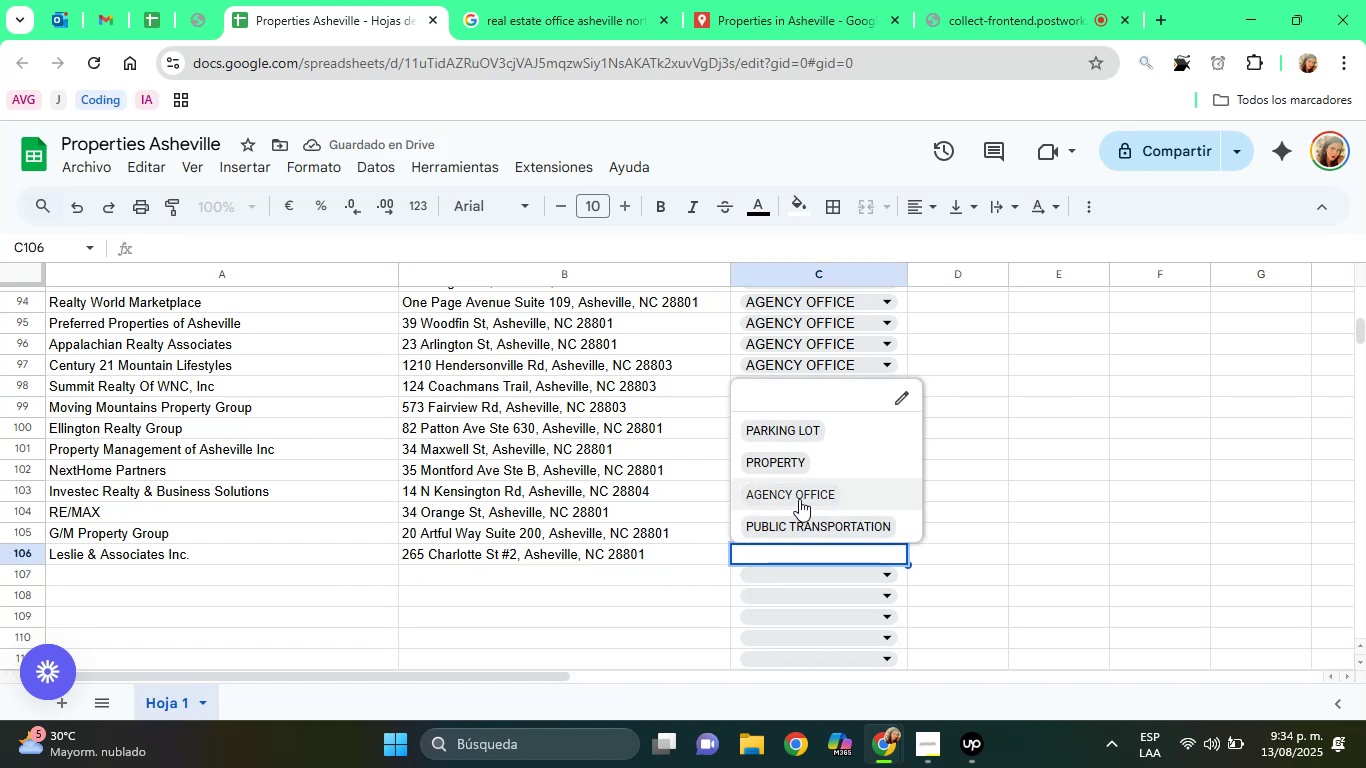 
left_click([799, 498])
 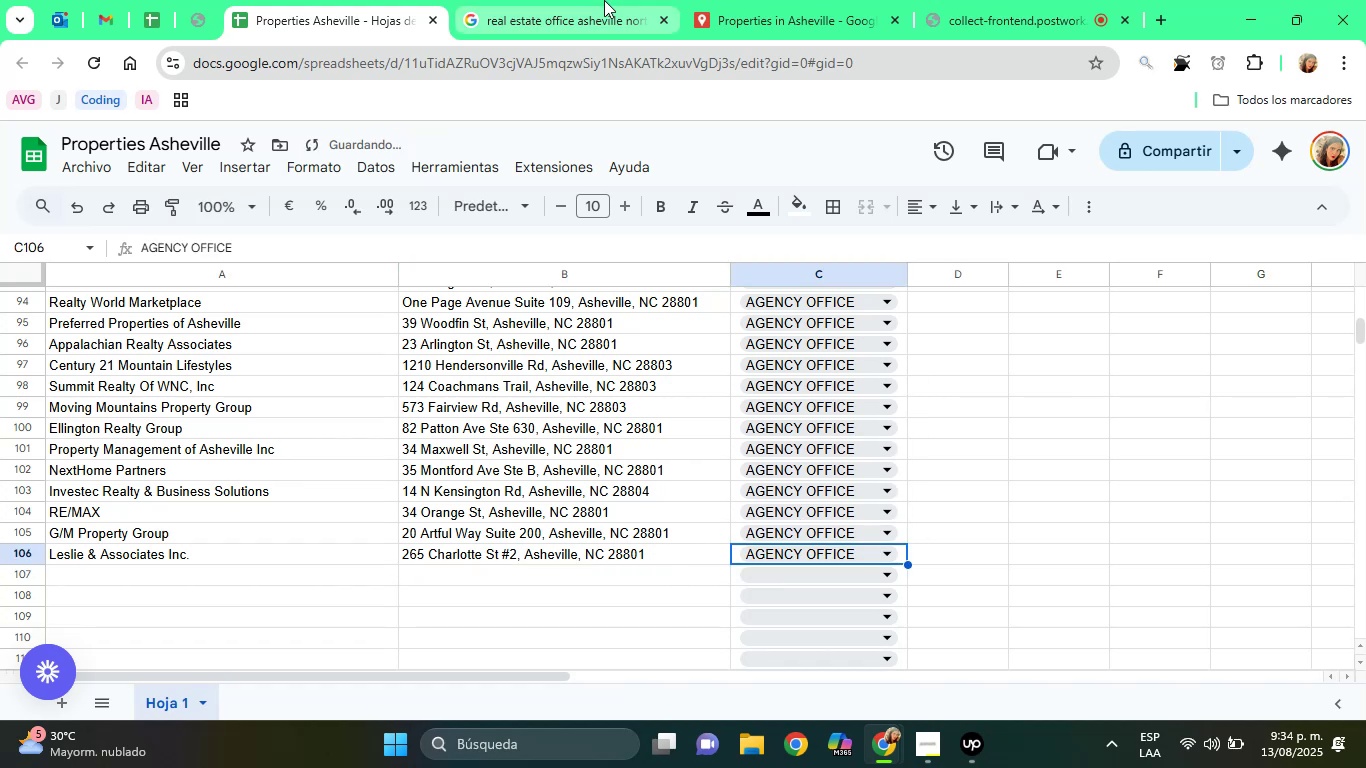 
left_click([604, 0])
 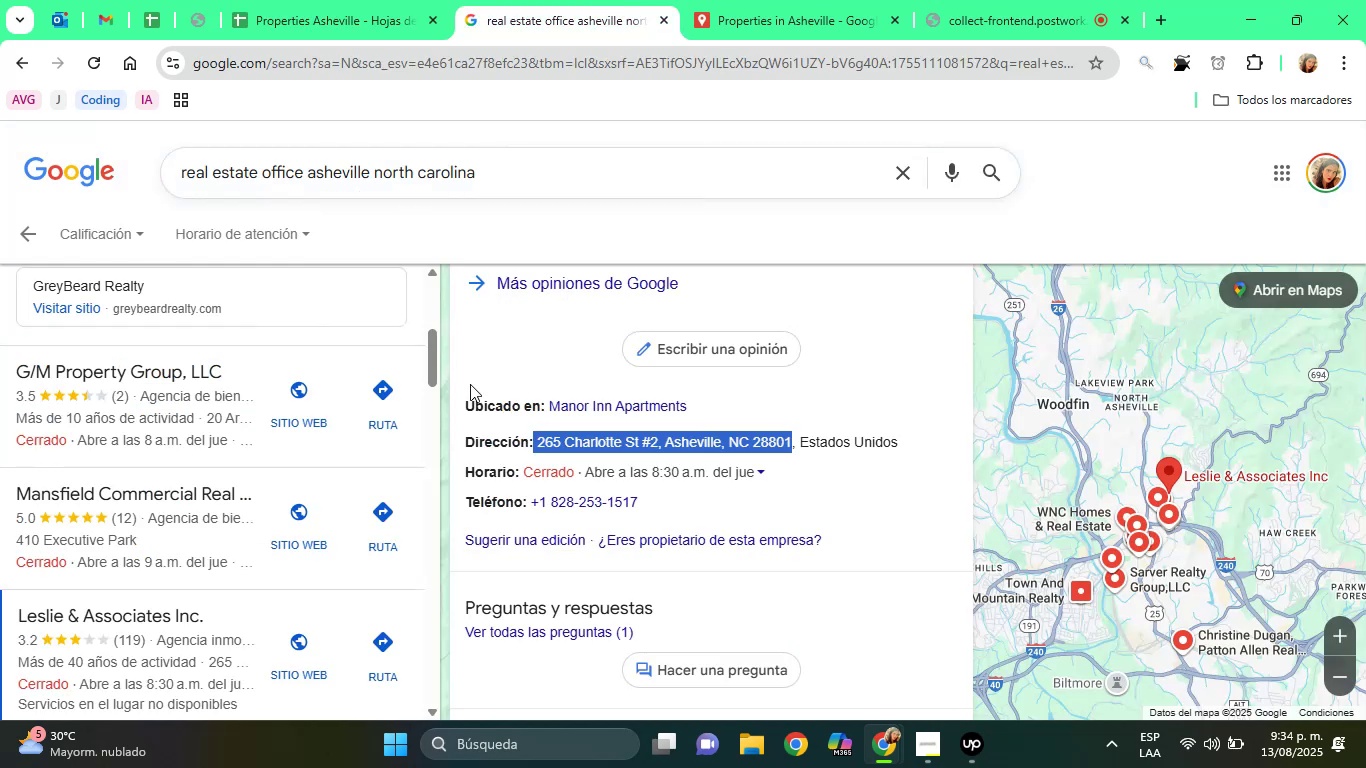 
left_click_drag(start_coordinate=[433, 359], to_coordinate=[437, 406])
 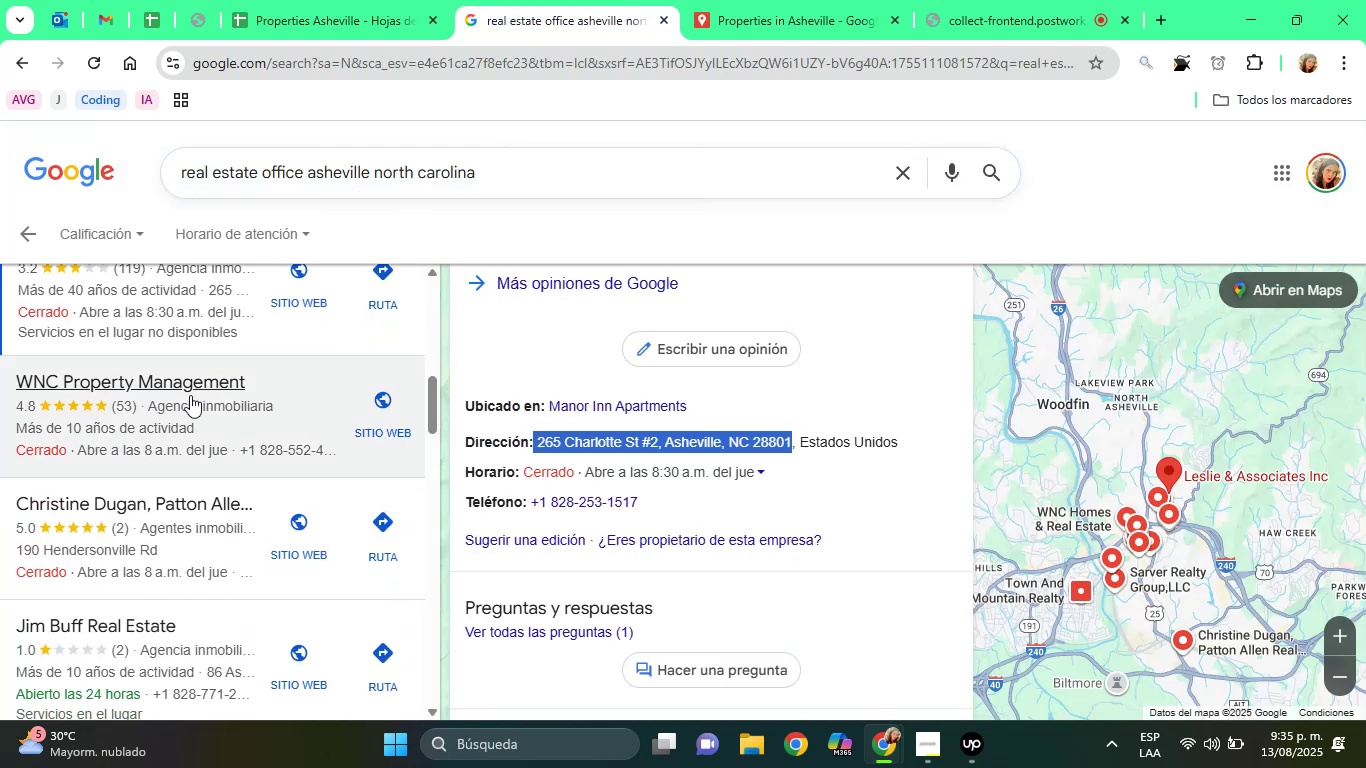 
left_click([190, 395])
 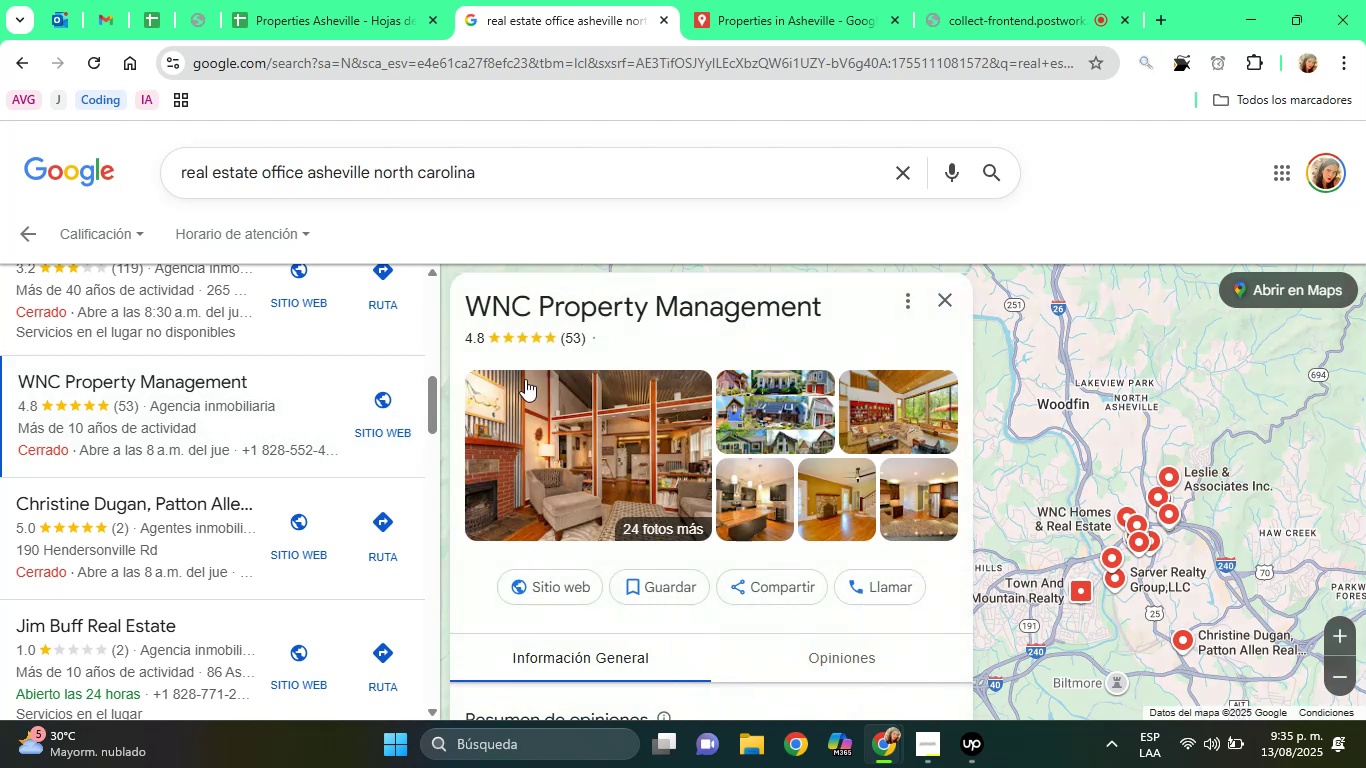 
left_click([472, 585])
 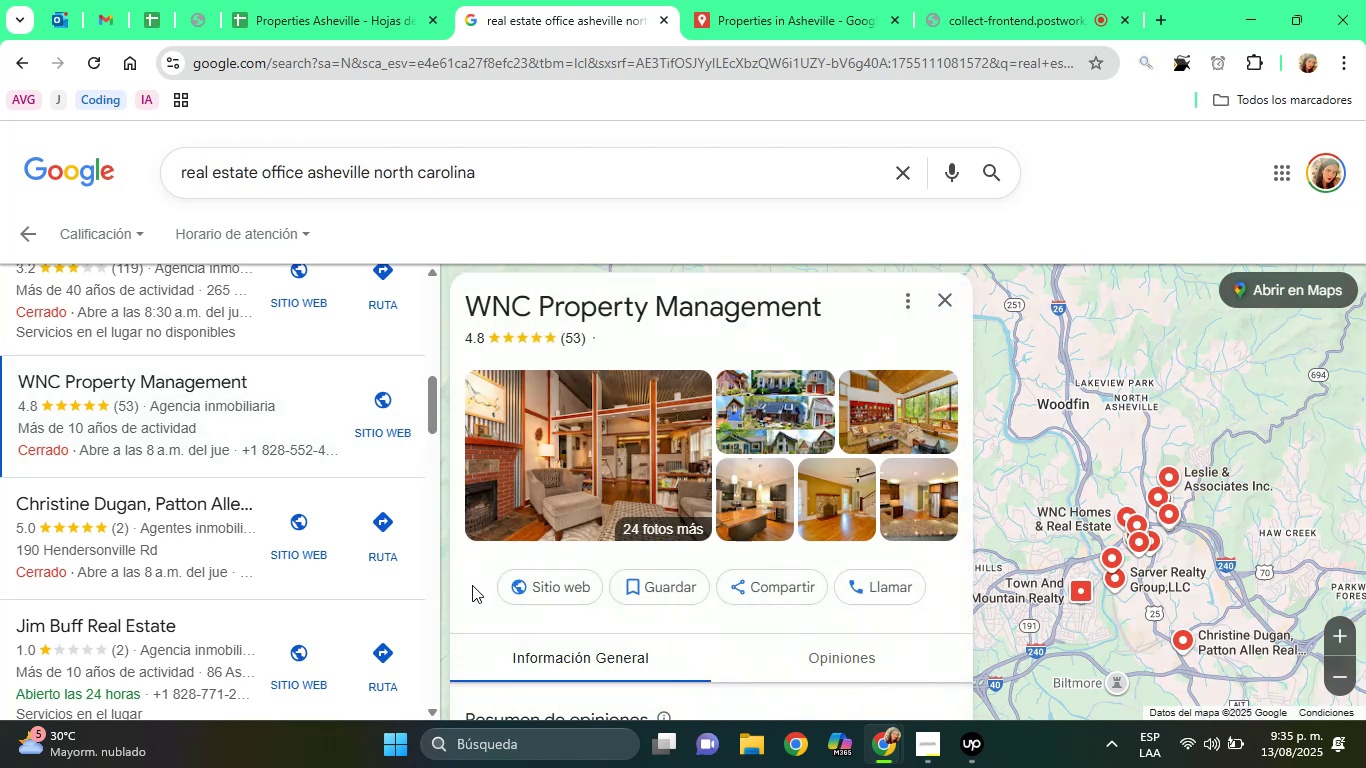 
hold_key(key=ArrowDown, duration=0.77)
 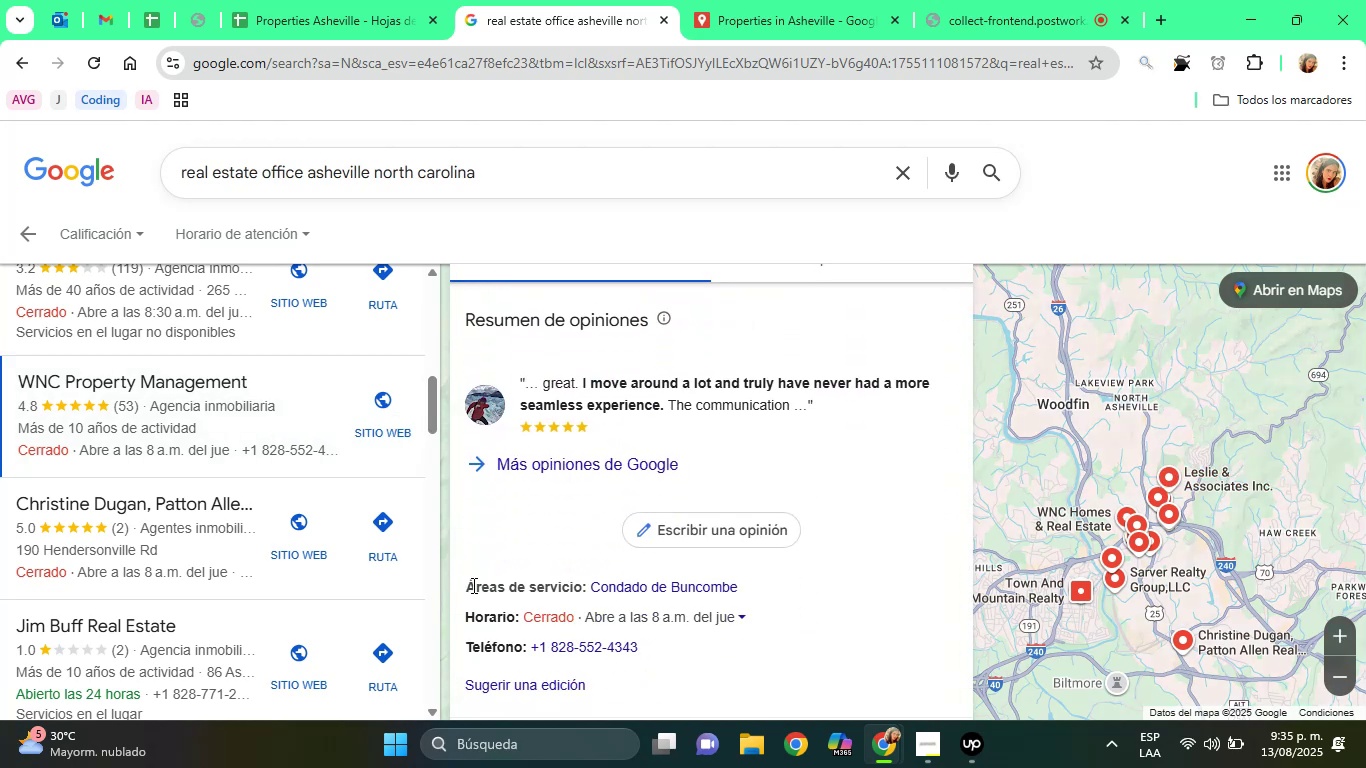 
hold_key(key=ArrowDown, duration=0.42)
 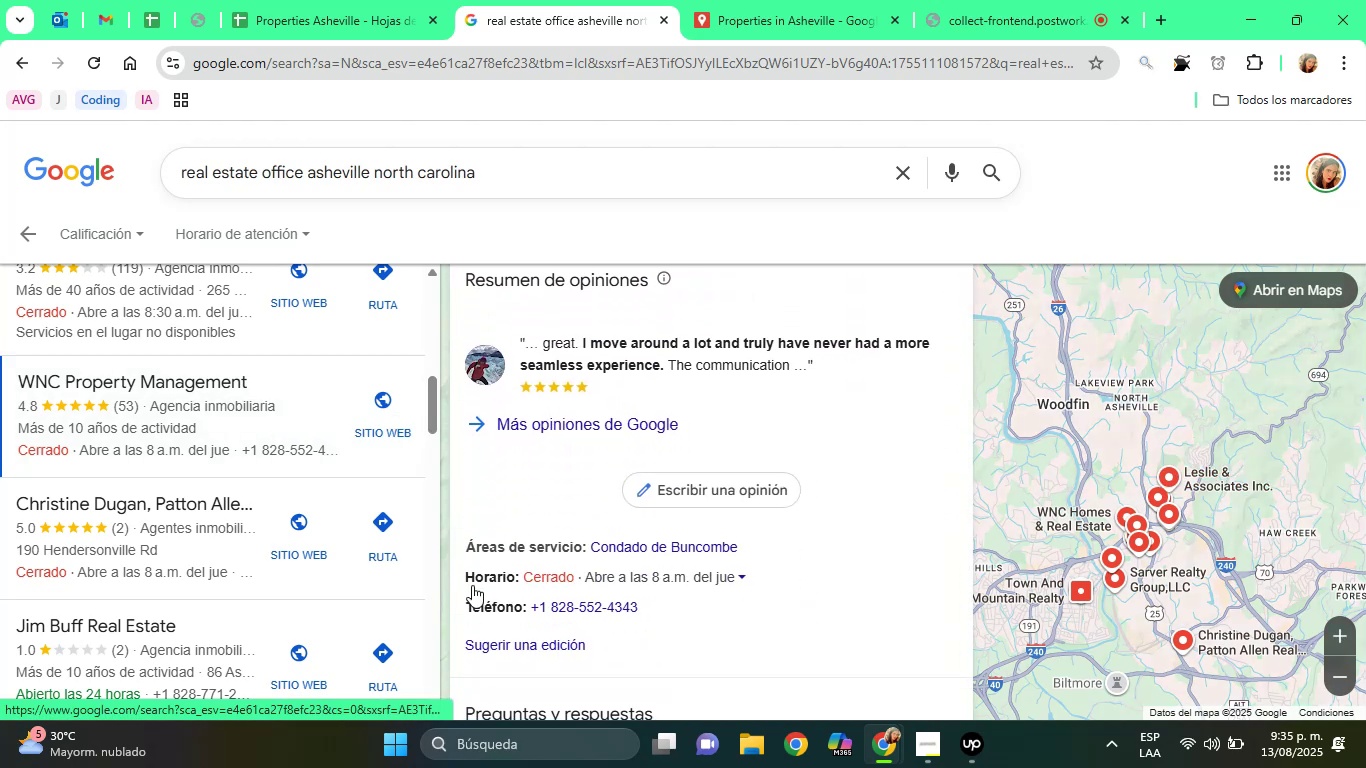 
hold_key(key=ArrowDown, duration=0.55)
 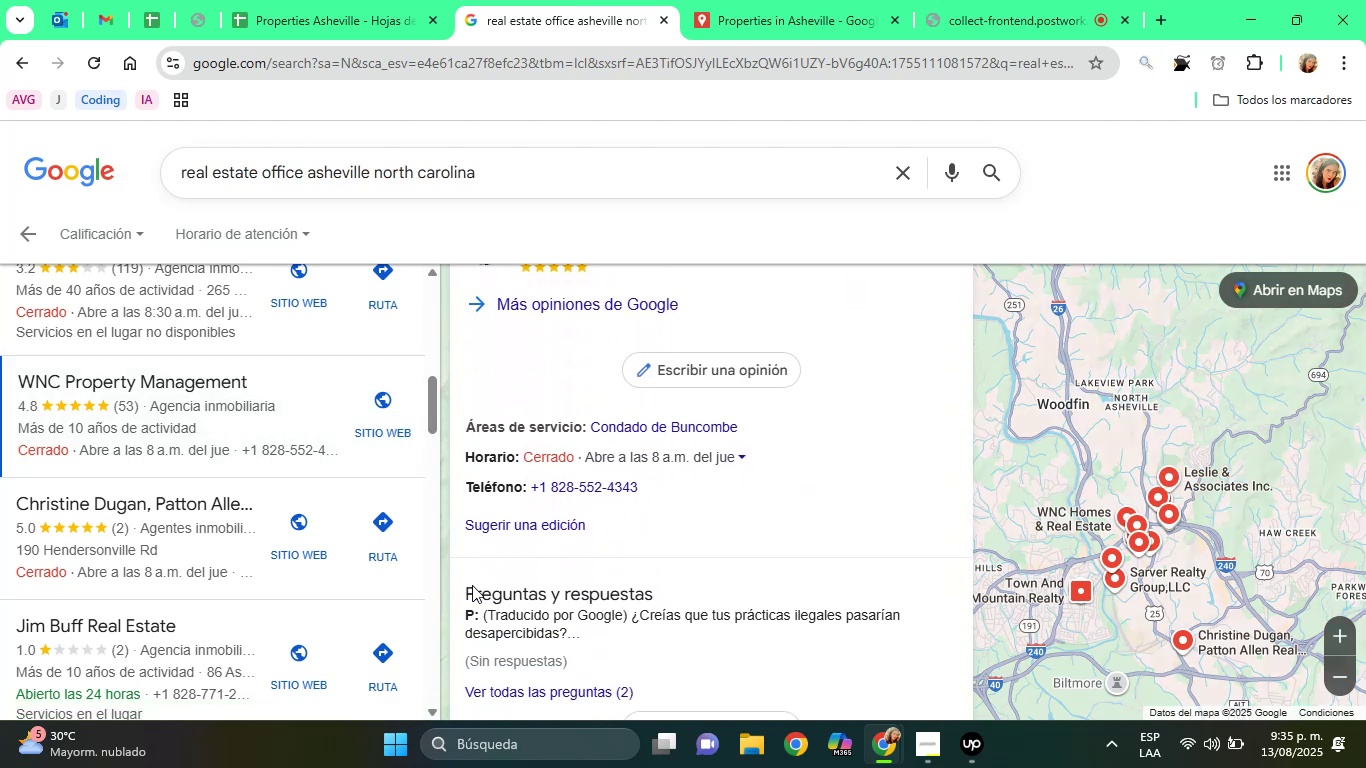 
hold_key(key=ArrowDown, duration=0.59)
 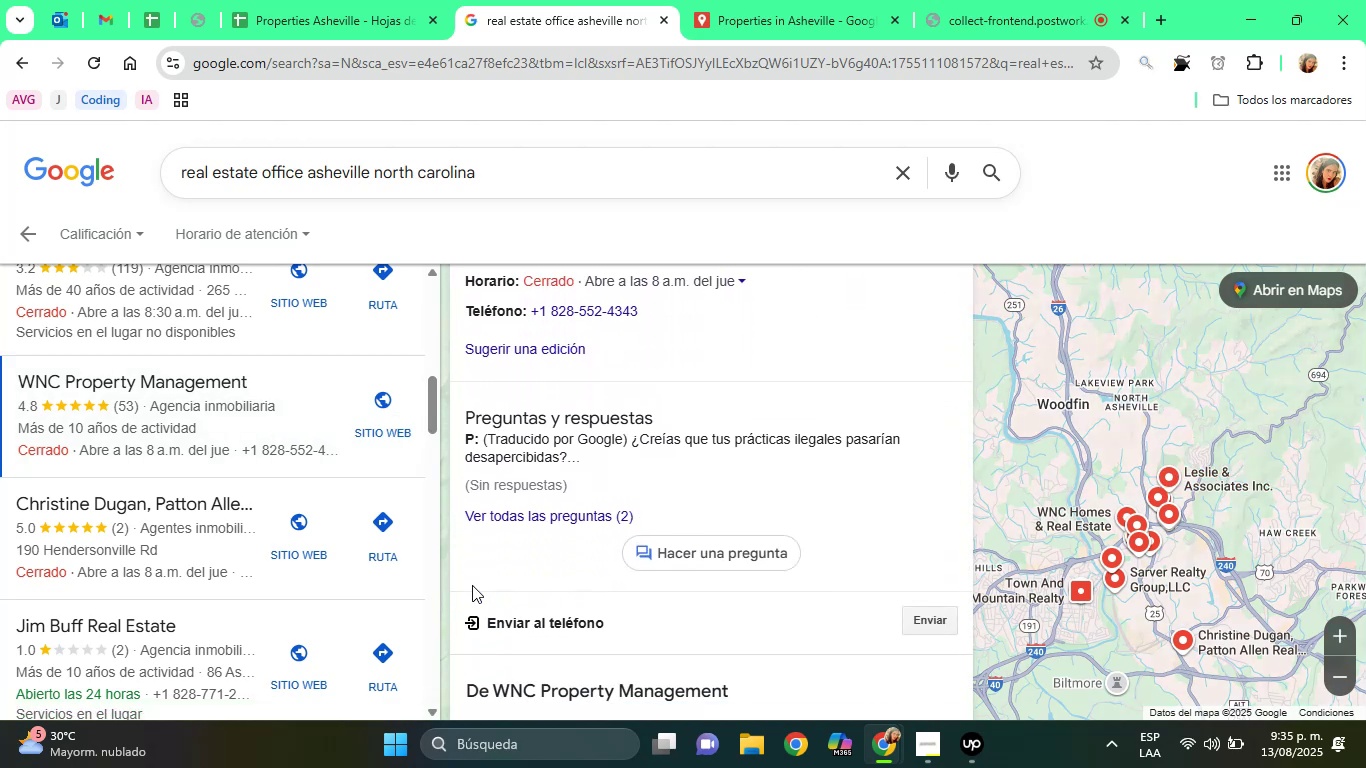 
hold_key(key=ArrowDown, duration=0.69)
 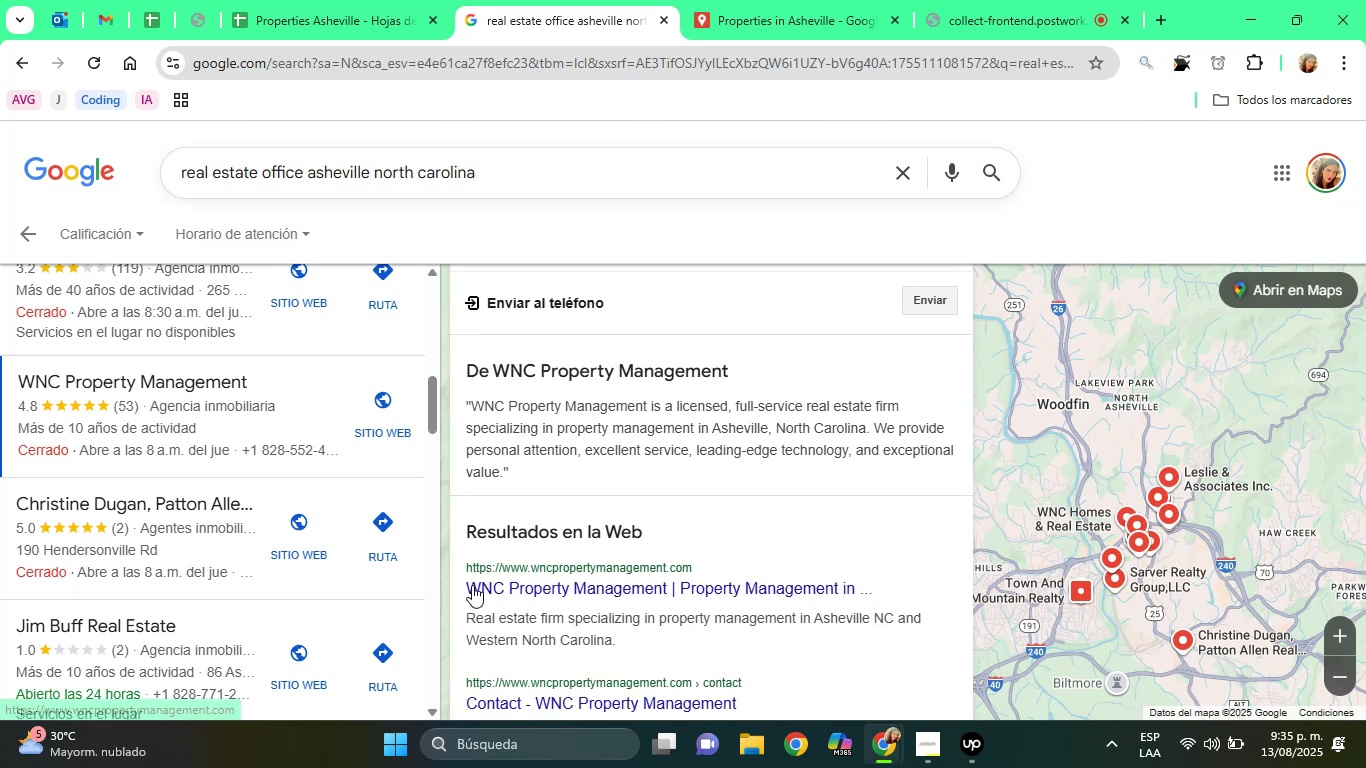 
hold_key(key=ArrowUp, duration=0.92)
 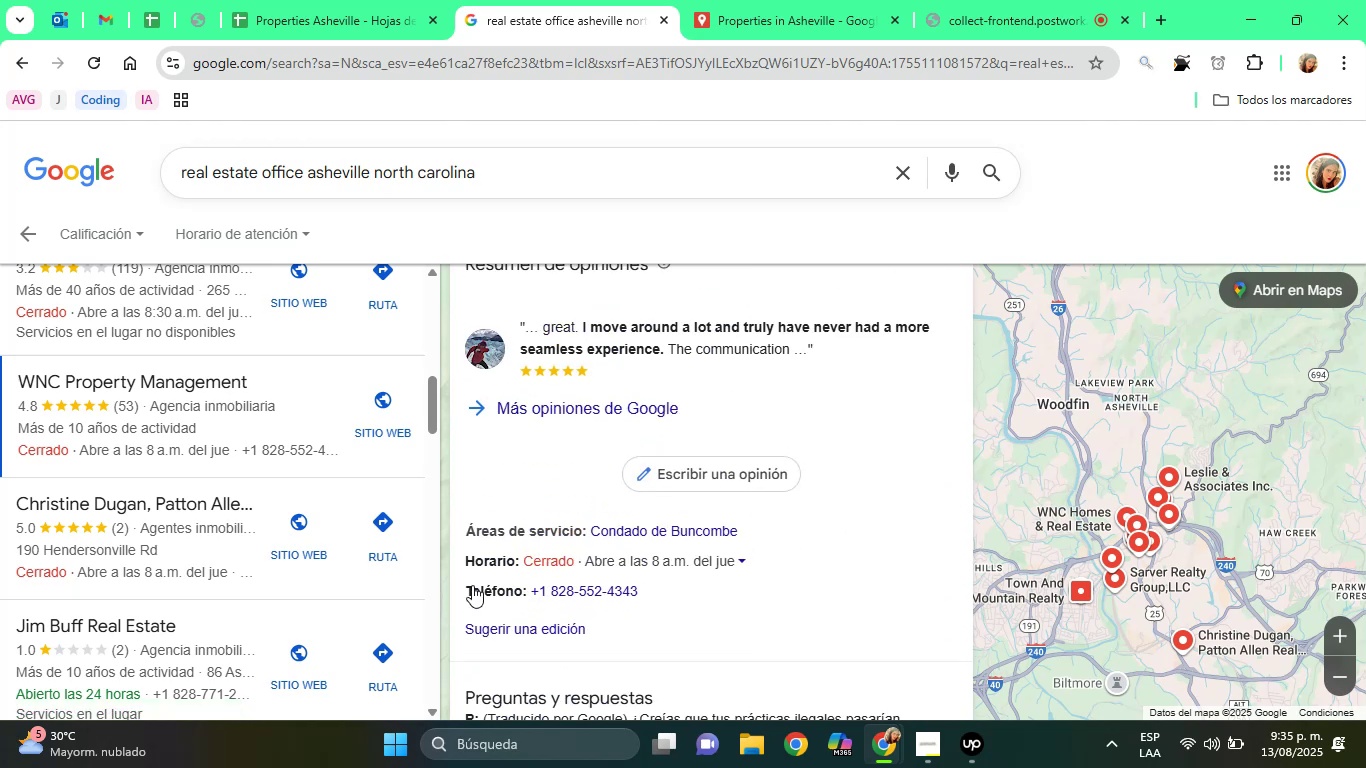 
key(ArrowUp)
 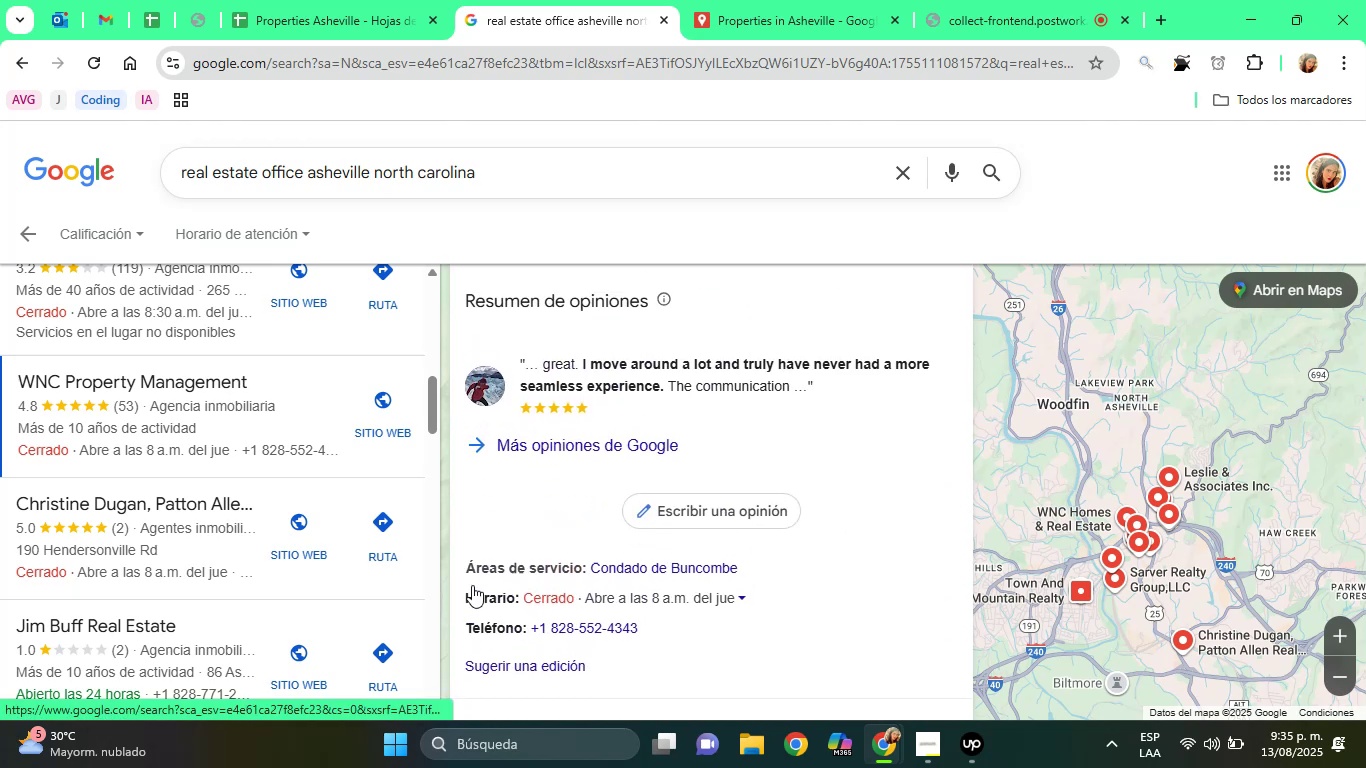 
hold_key(key=ArrowUp, duration=0.66)
 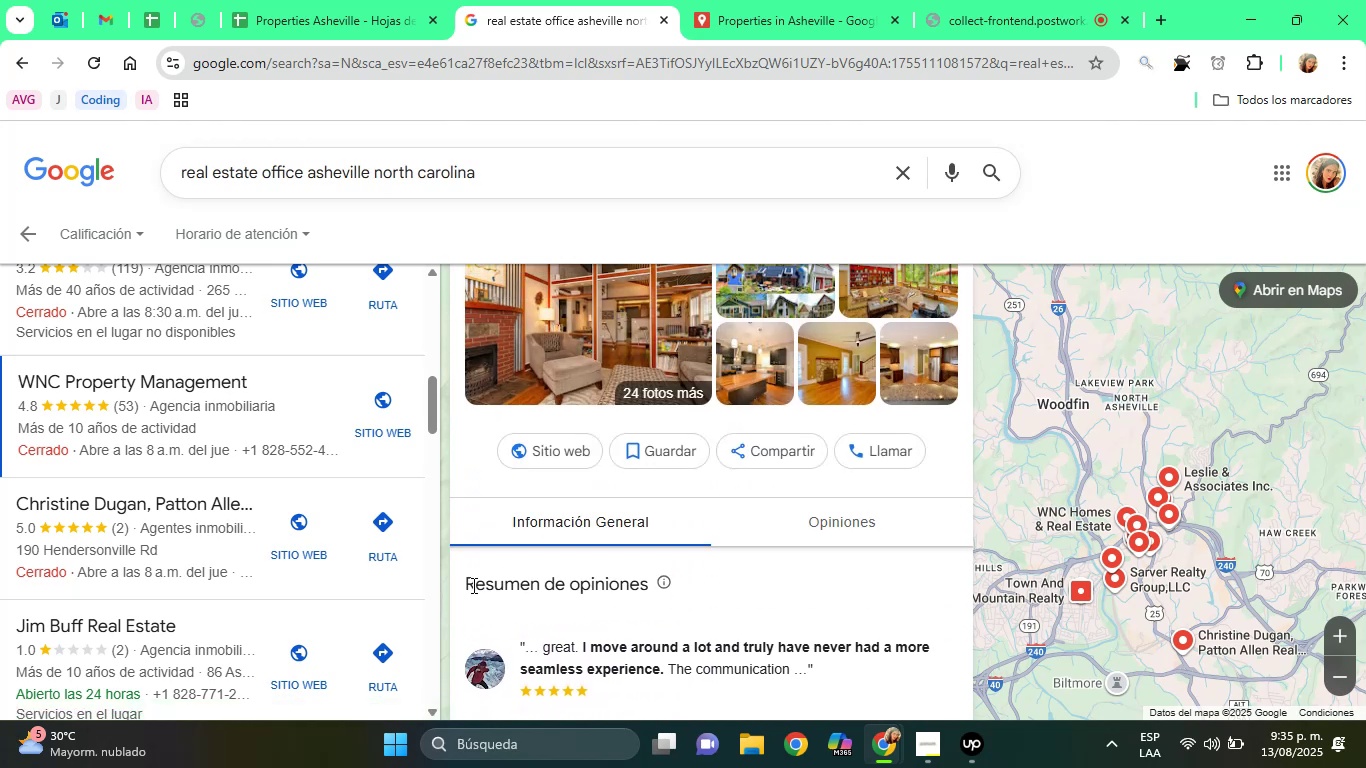 
hold_key(key=ArrowUp, duration=1.01)
 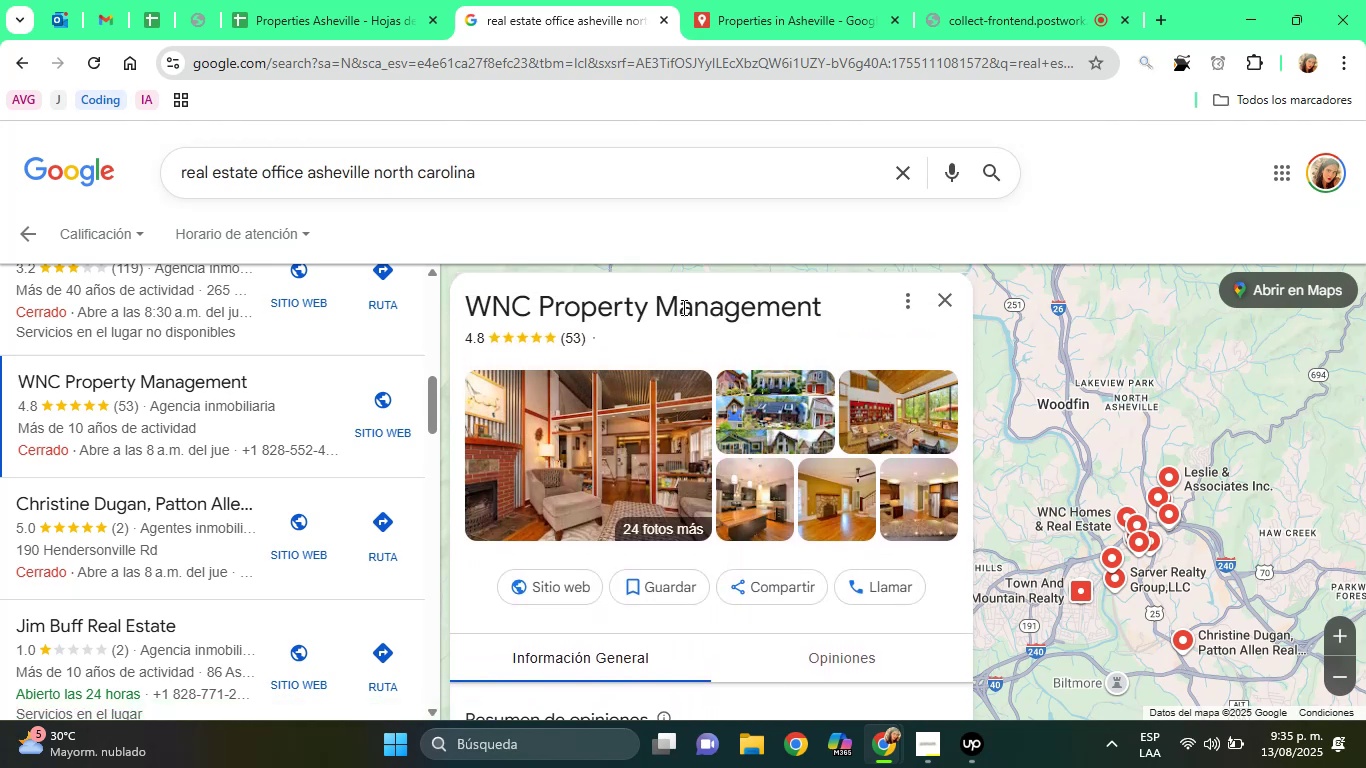 
double_click([682, 307])
 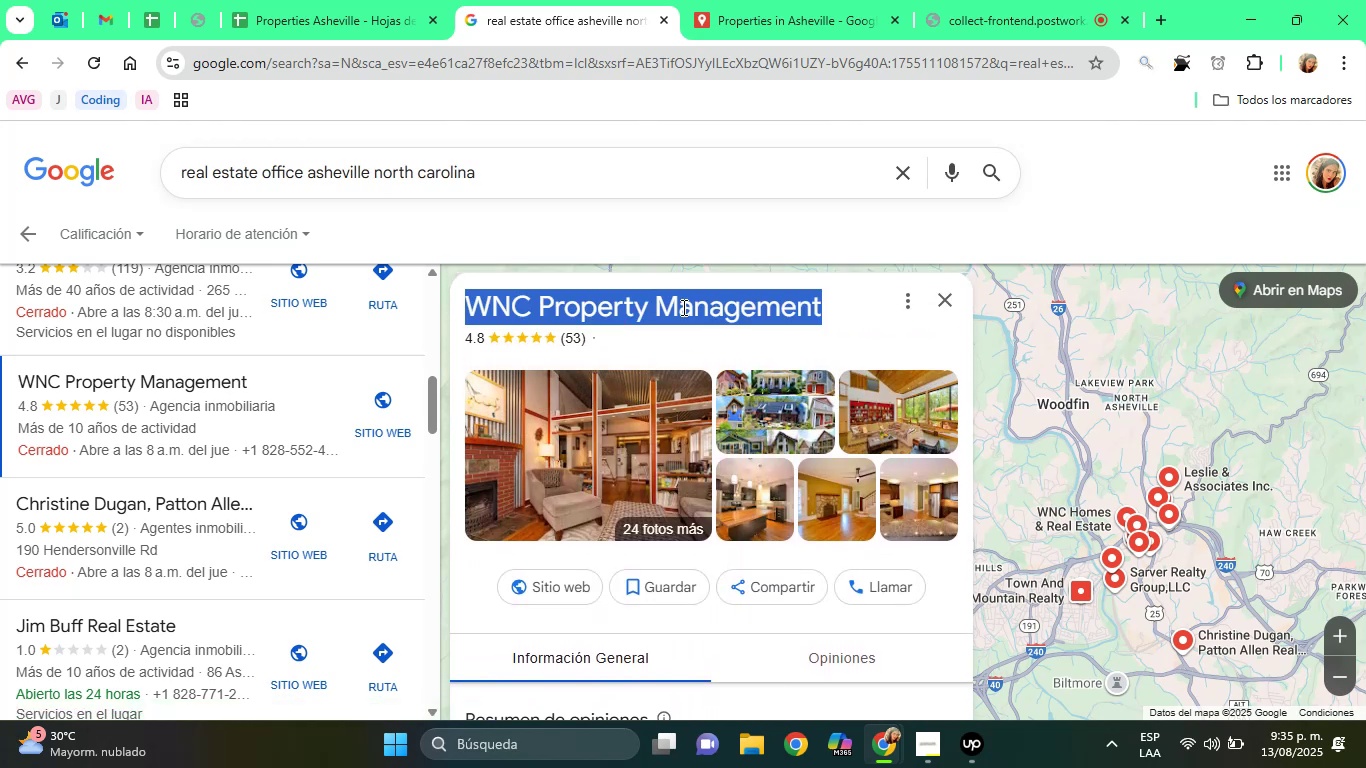 
triple_click([682, 307])
 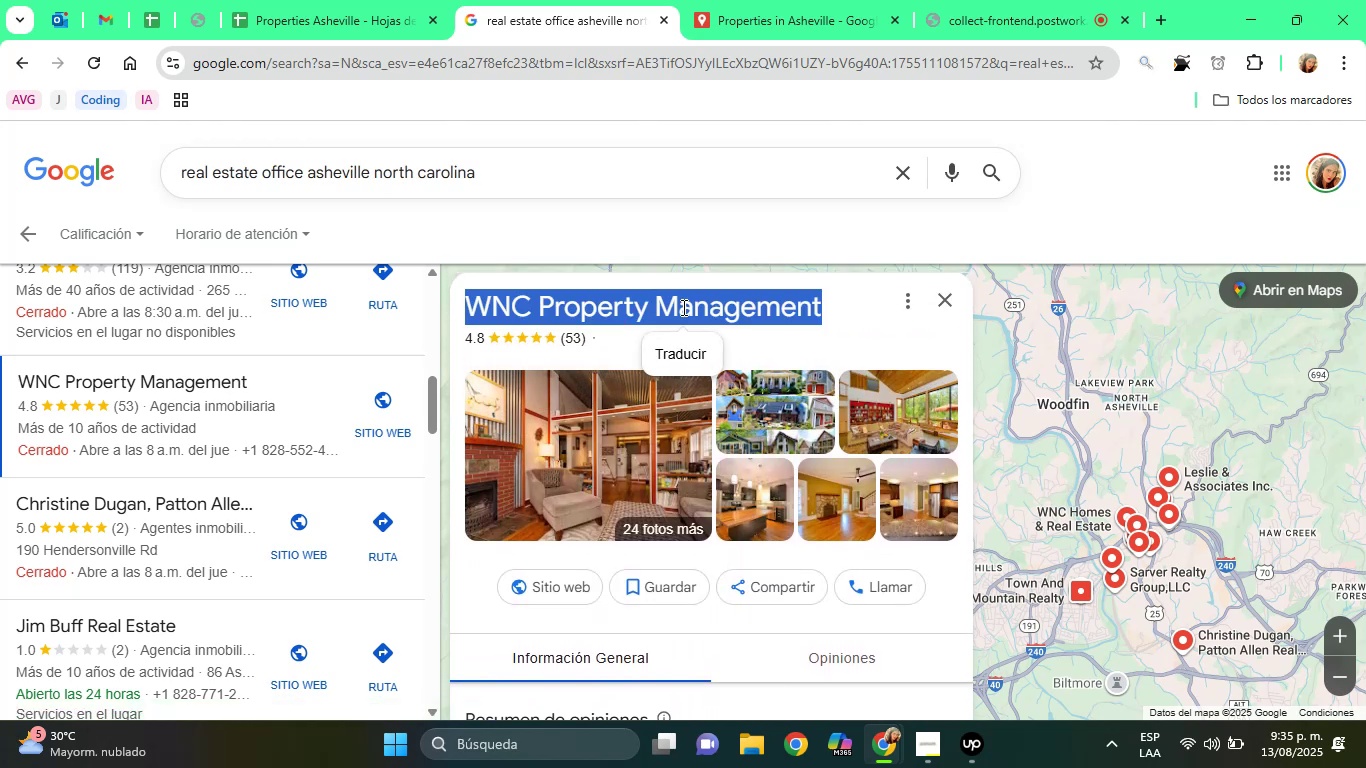 
right_click([682, 307])
 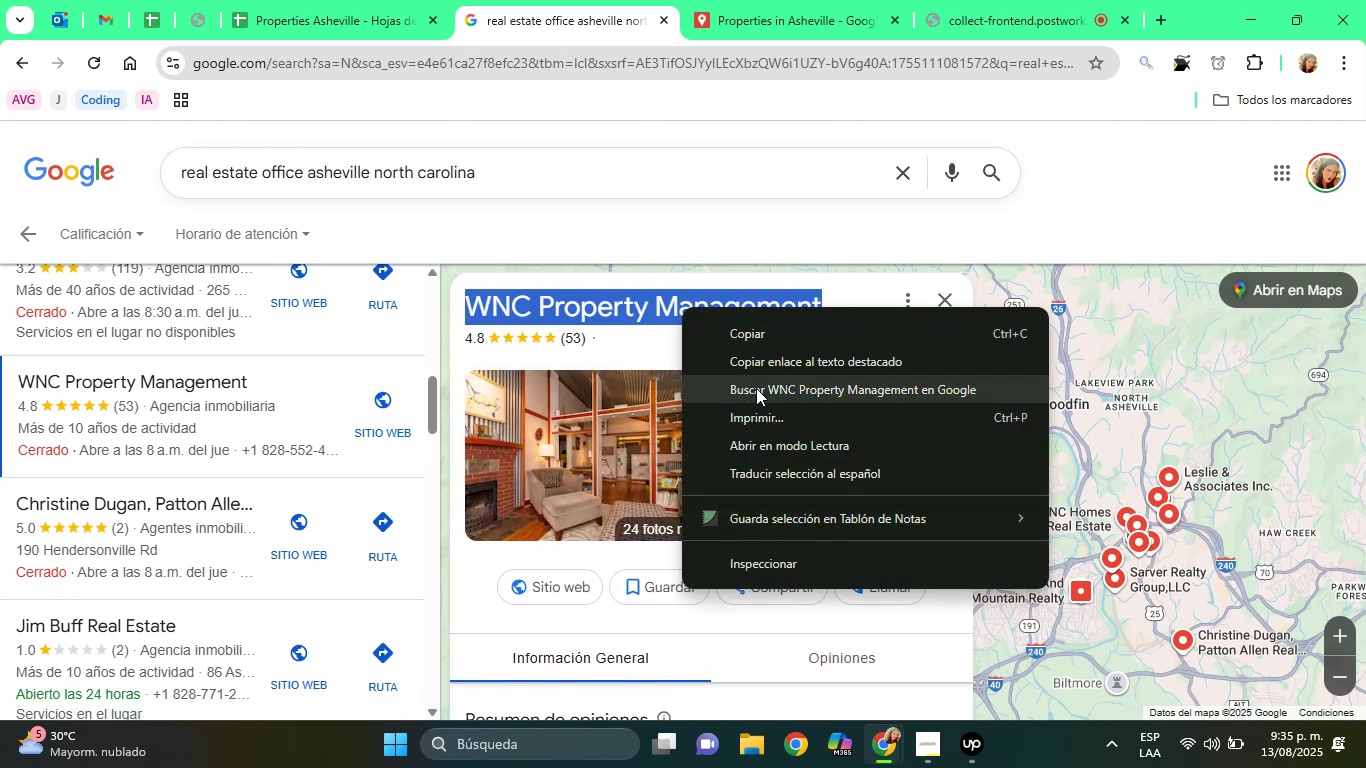 
left_click([756, 388])
 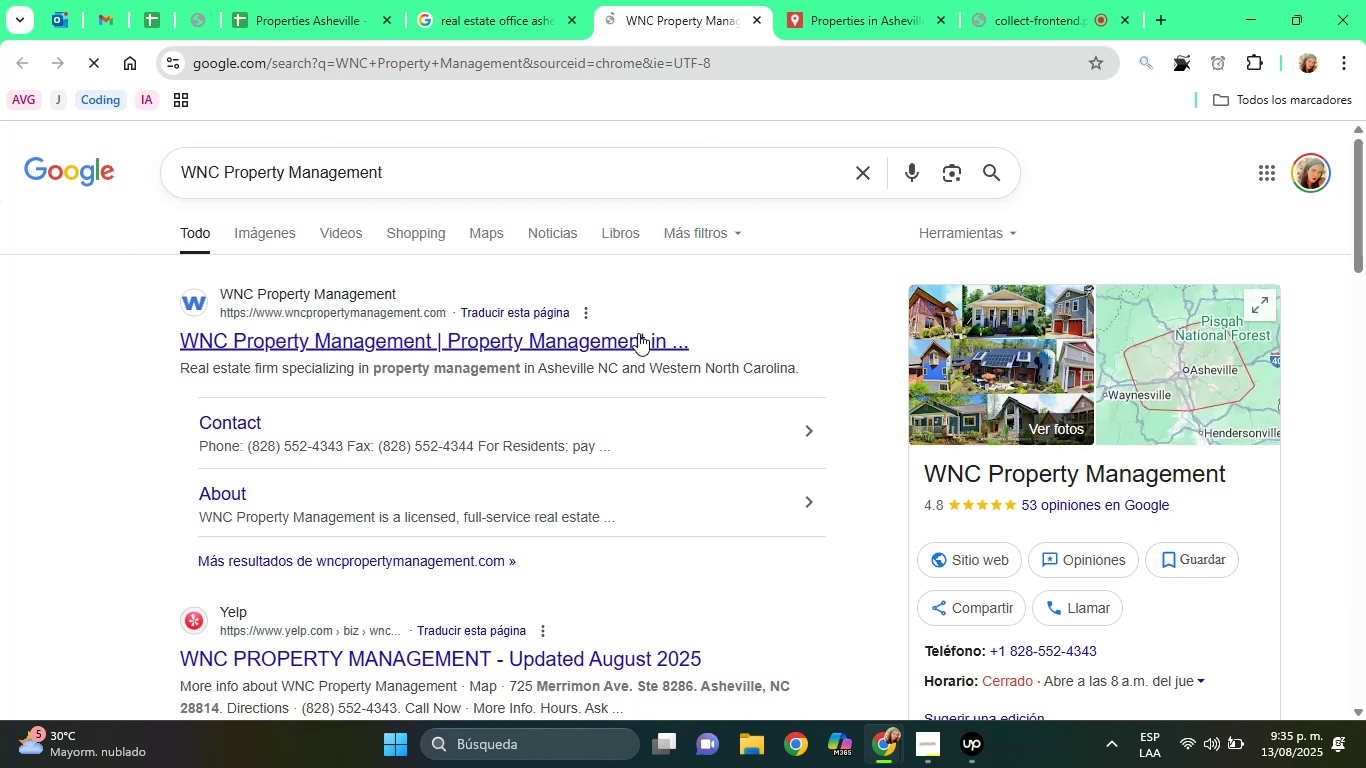 
left_click([623, 338])
 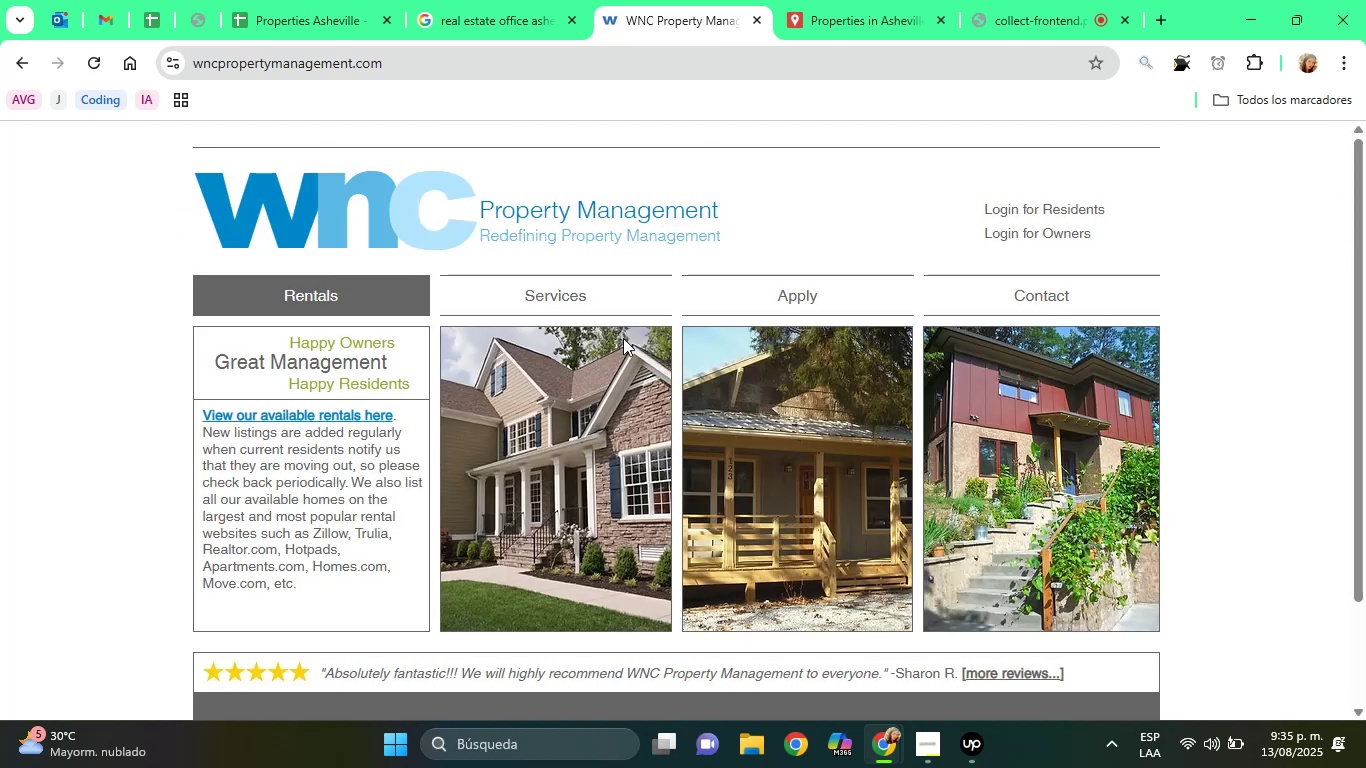 
wait(8.46)
 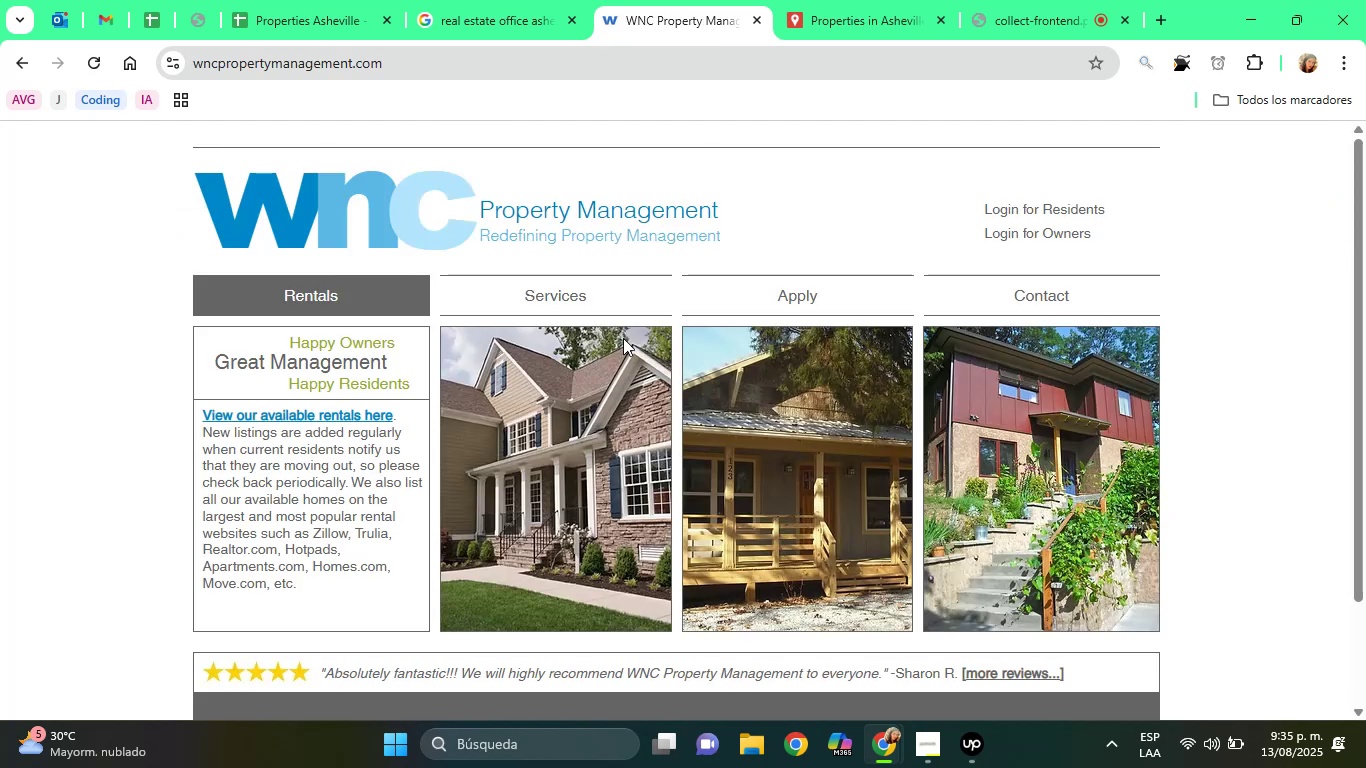 
left_click([579, 301])
 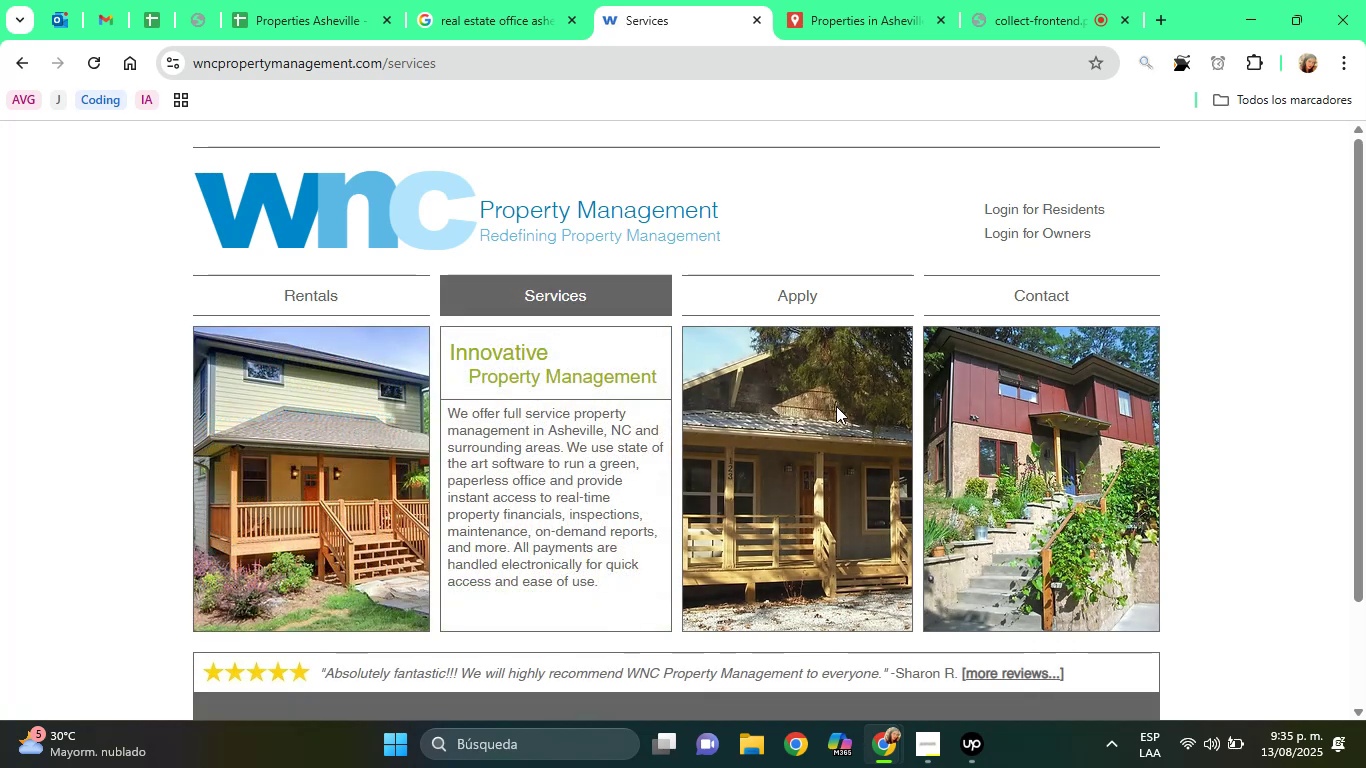 
wait(5.69)
 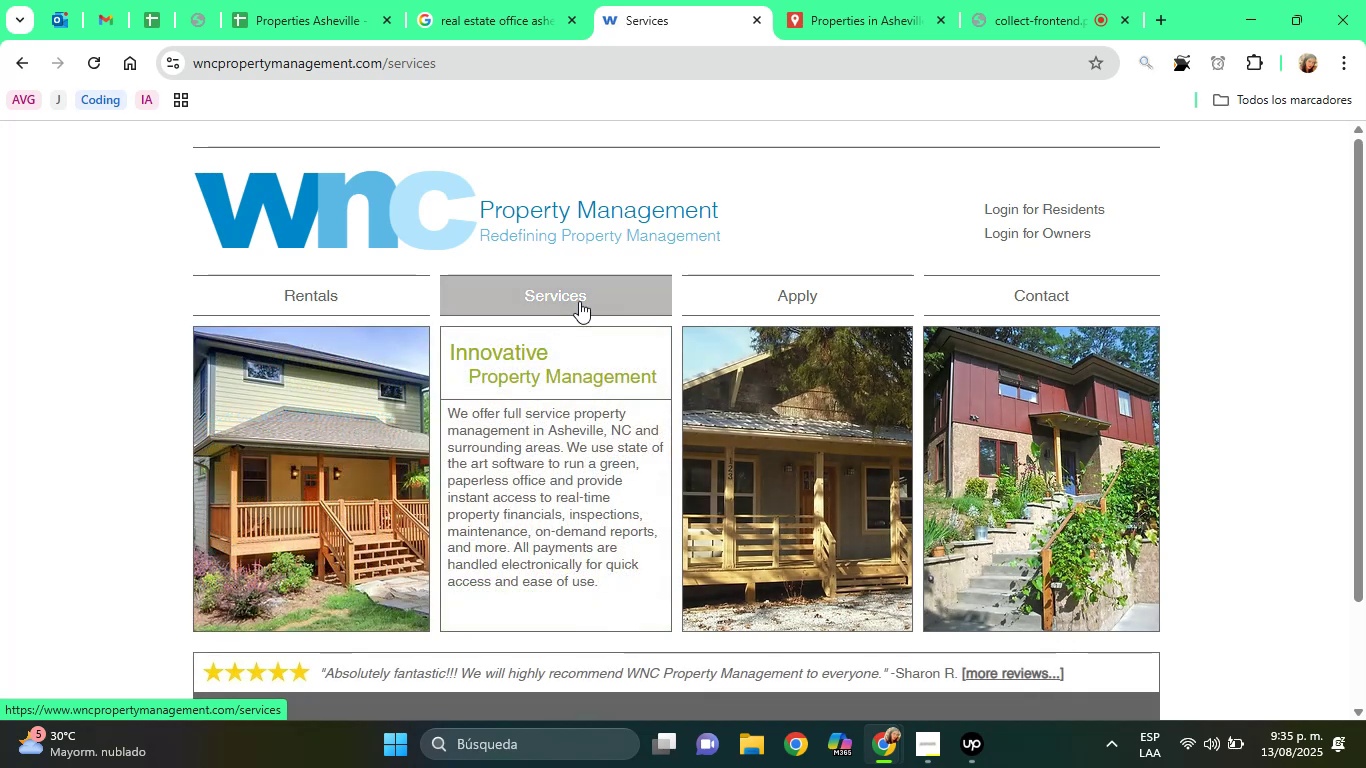 
left_click([550, 288])
 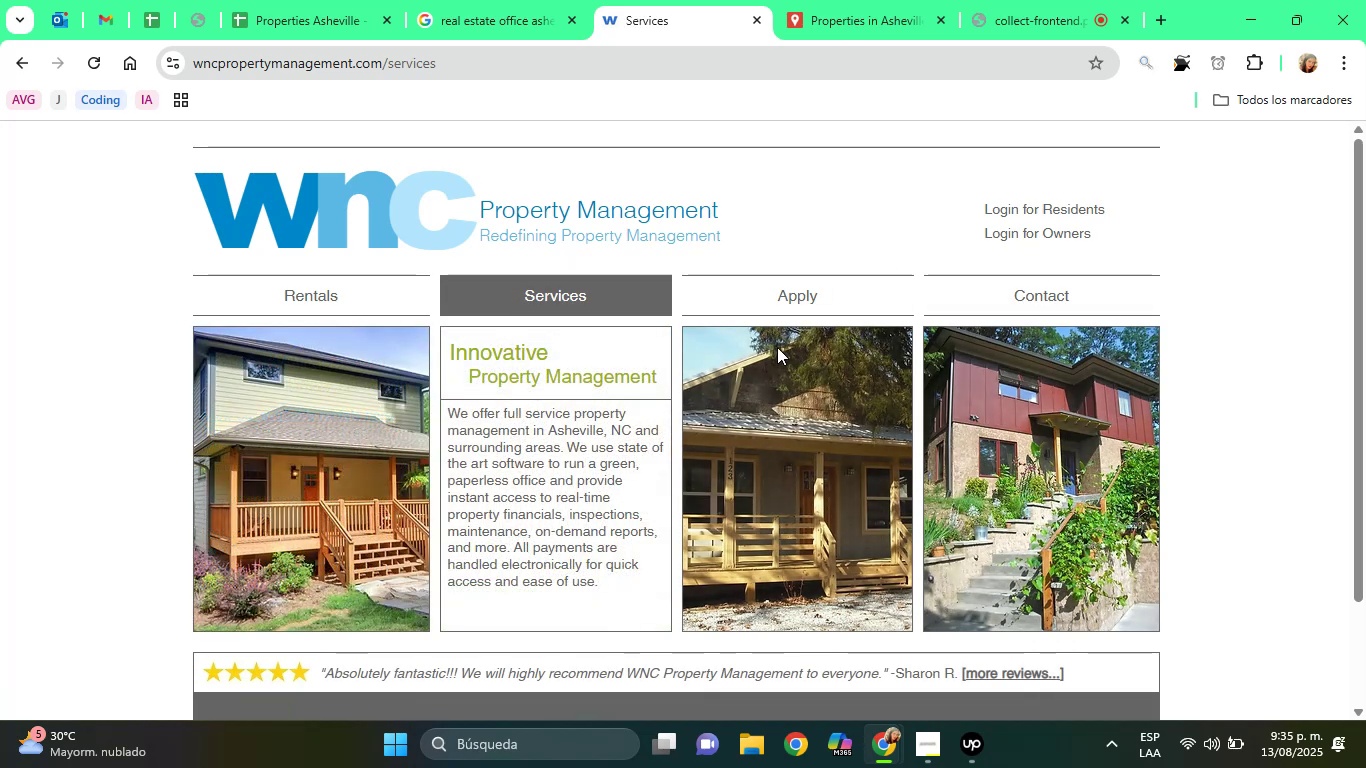 
left_click([776, 347])
 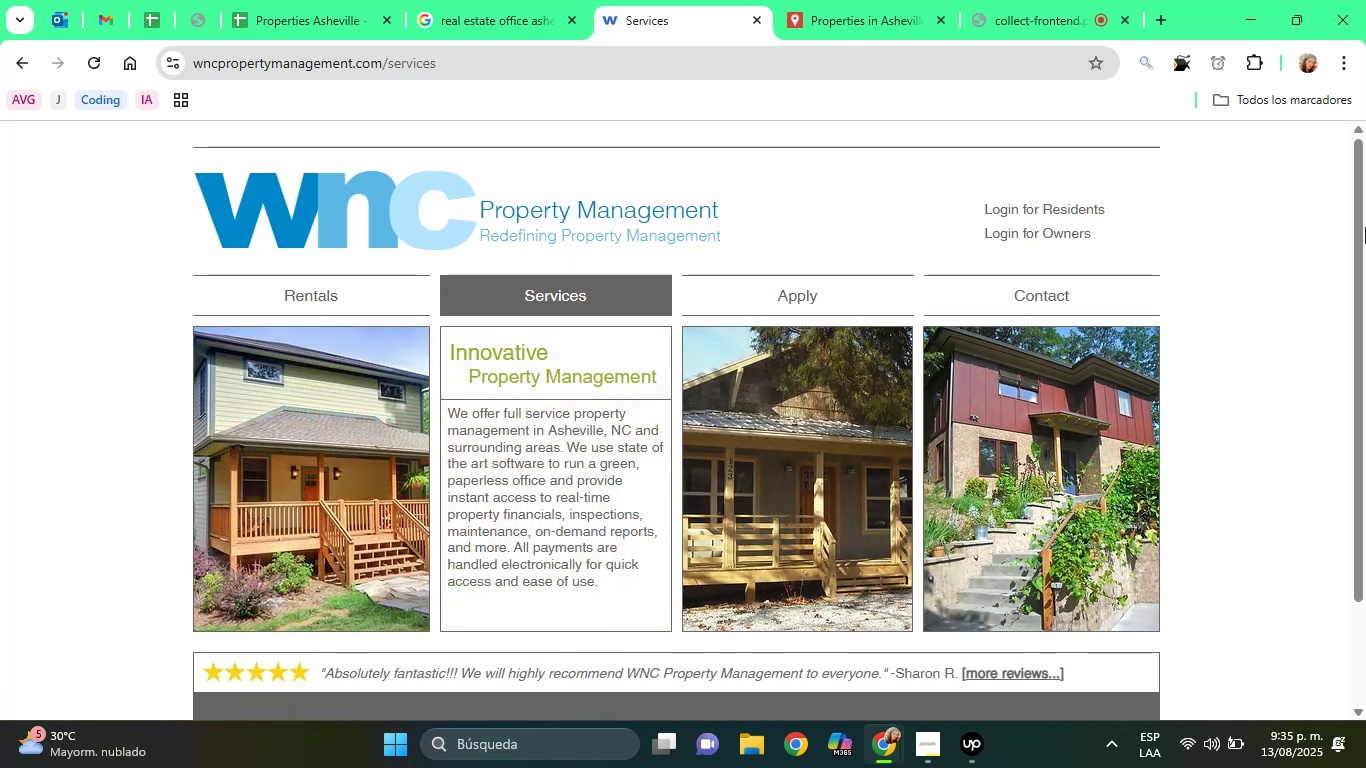 
left_click_drag(start_coordinate=[1365, 227], to_coordinate=[1331, 196])
 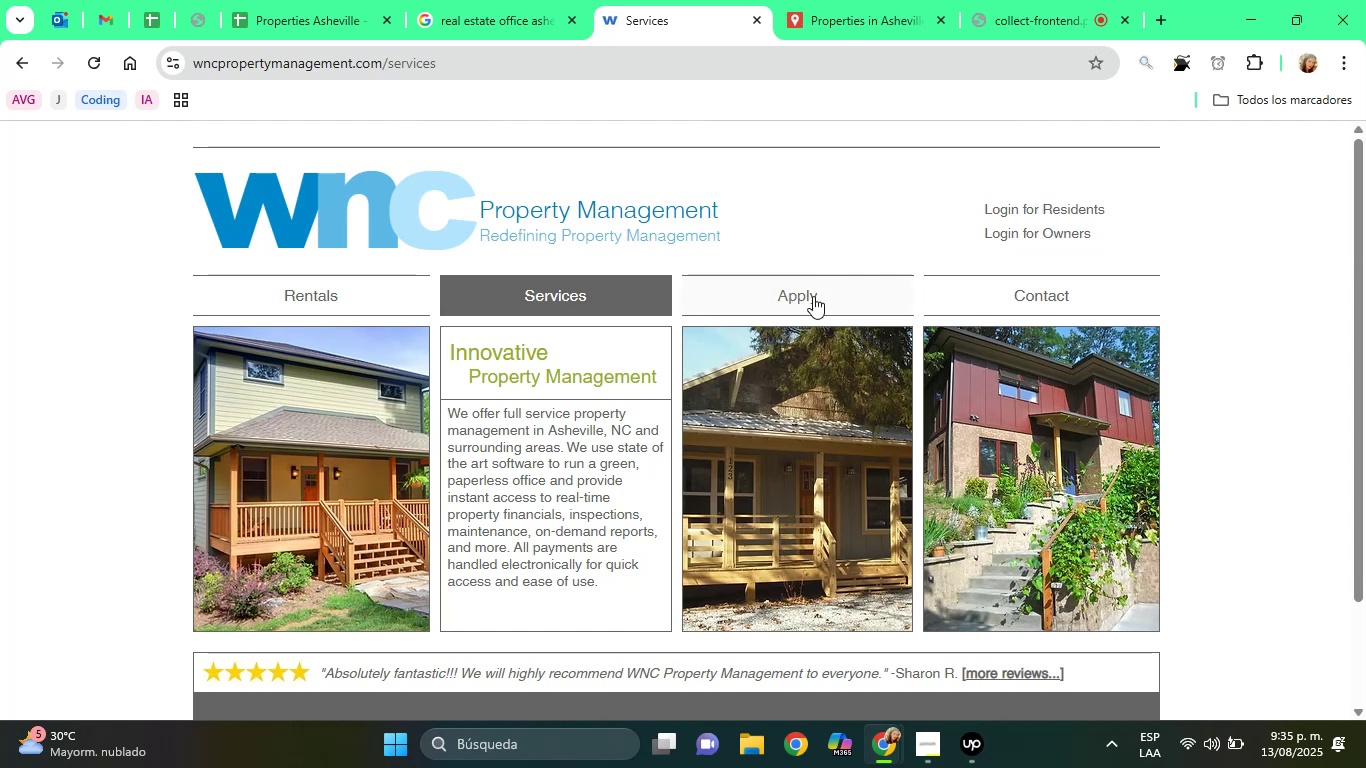 
left_click([811, 299])
 